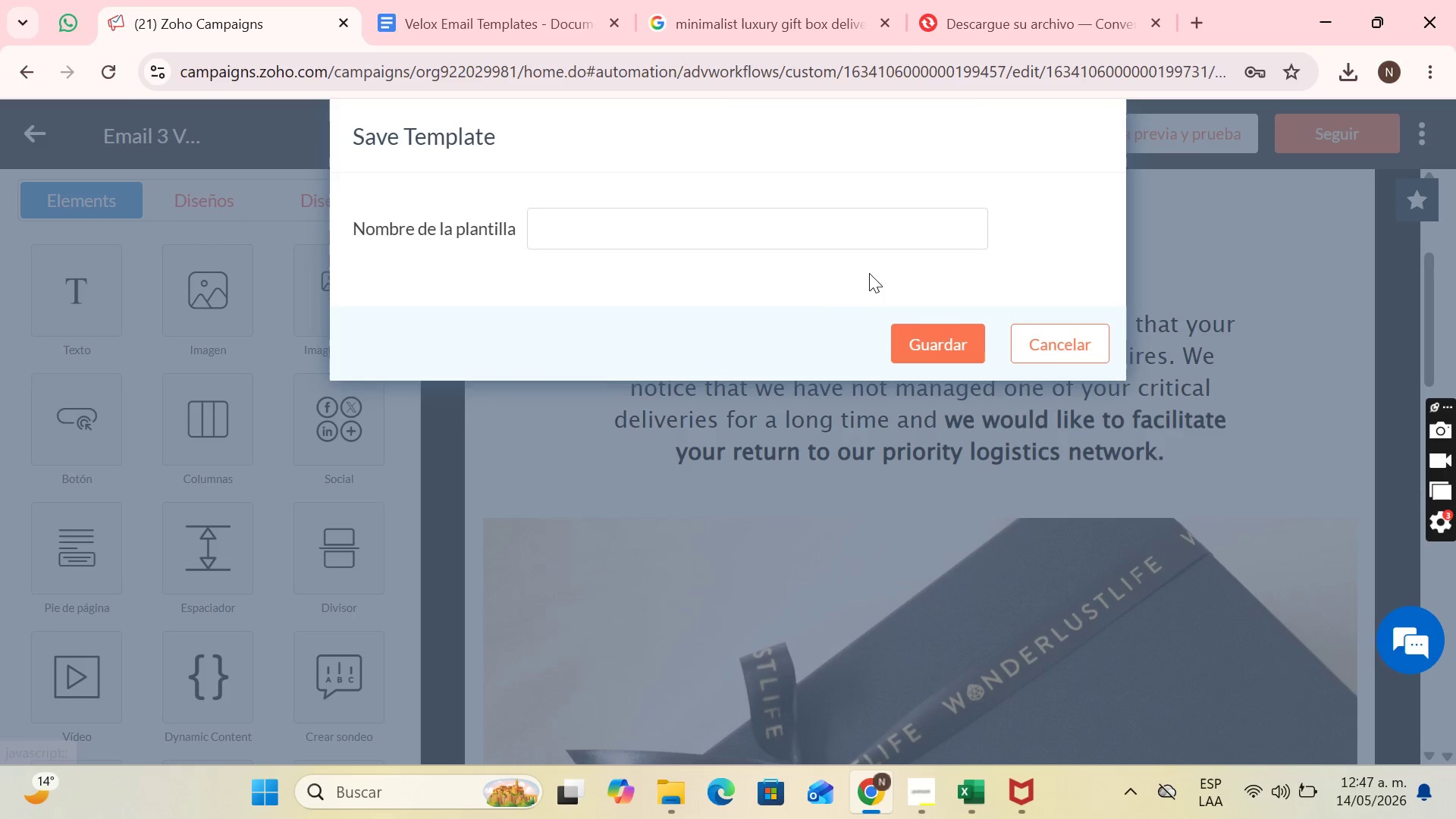 
left_click([855, 221])
 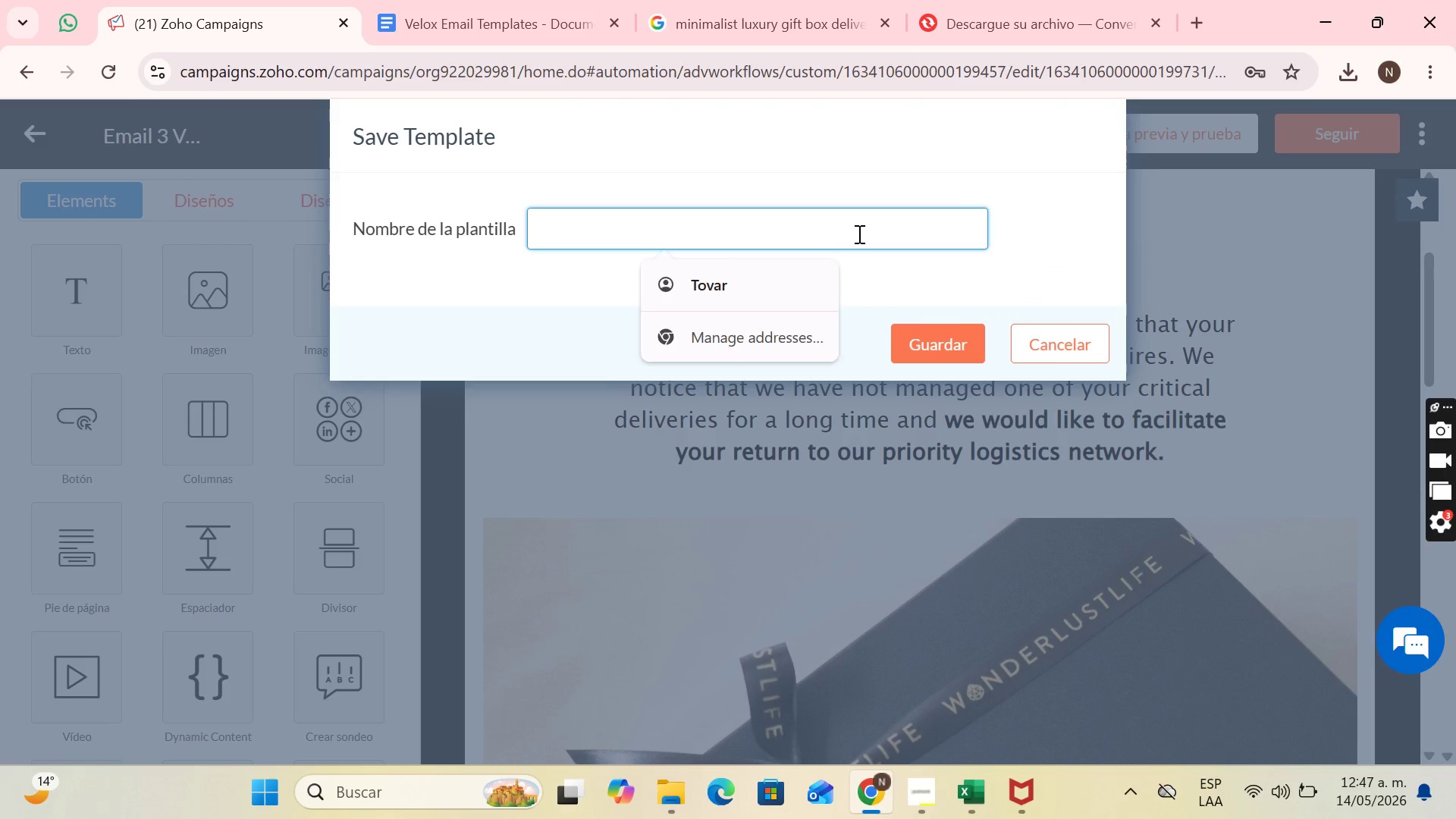 
type(Email 3 Velox)
 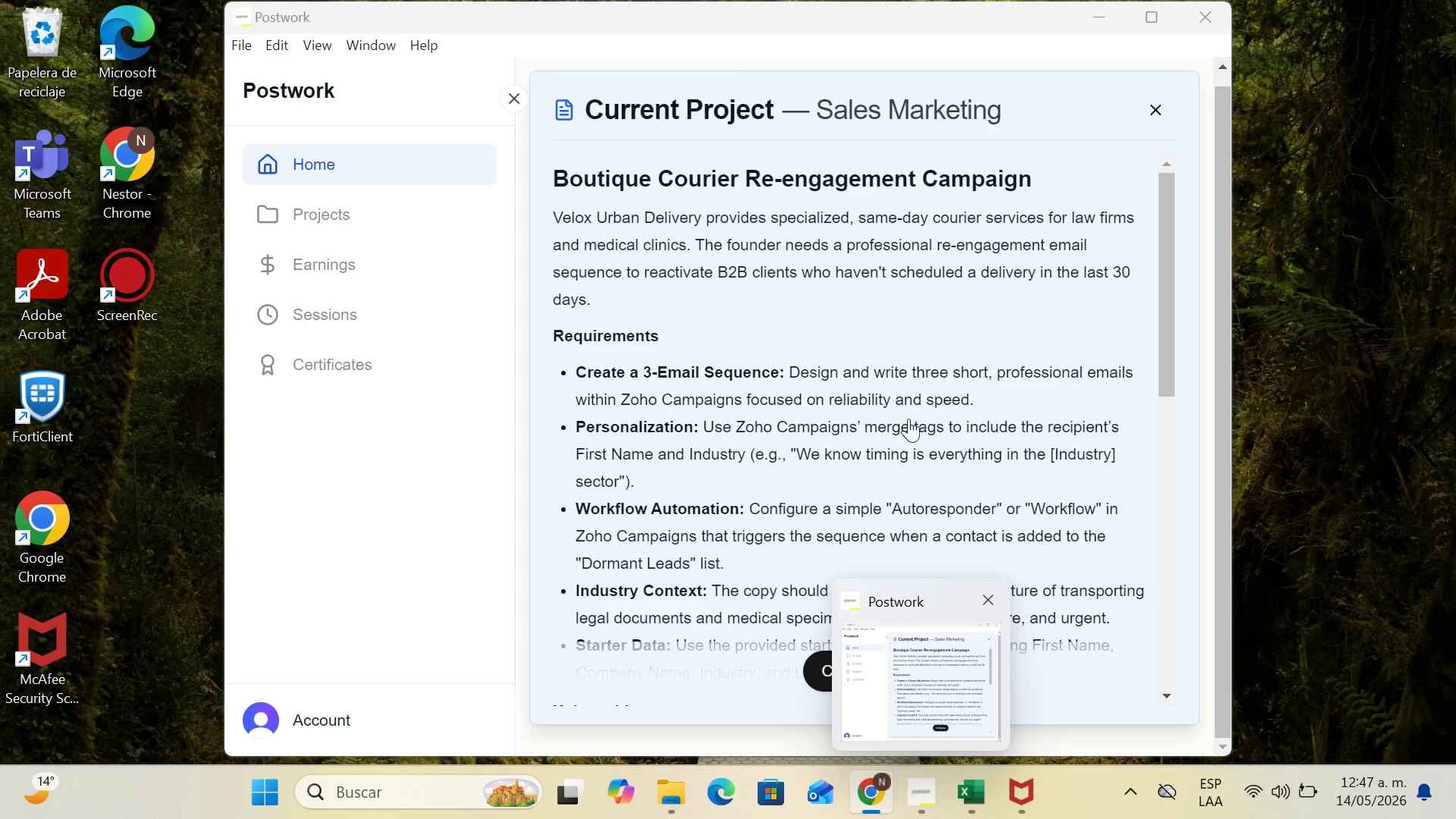 
type( Urban Delivery)
 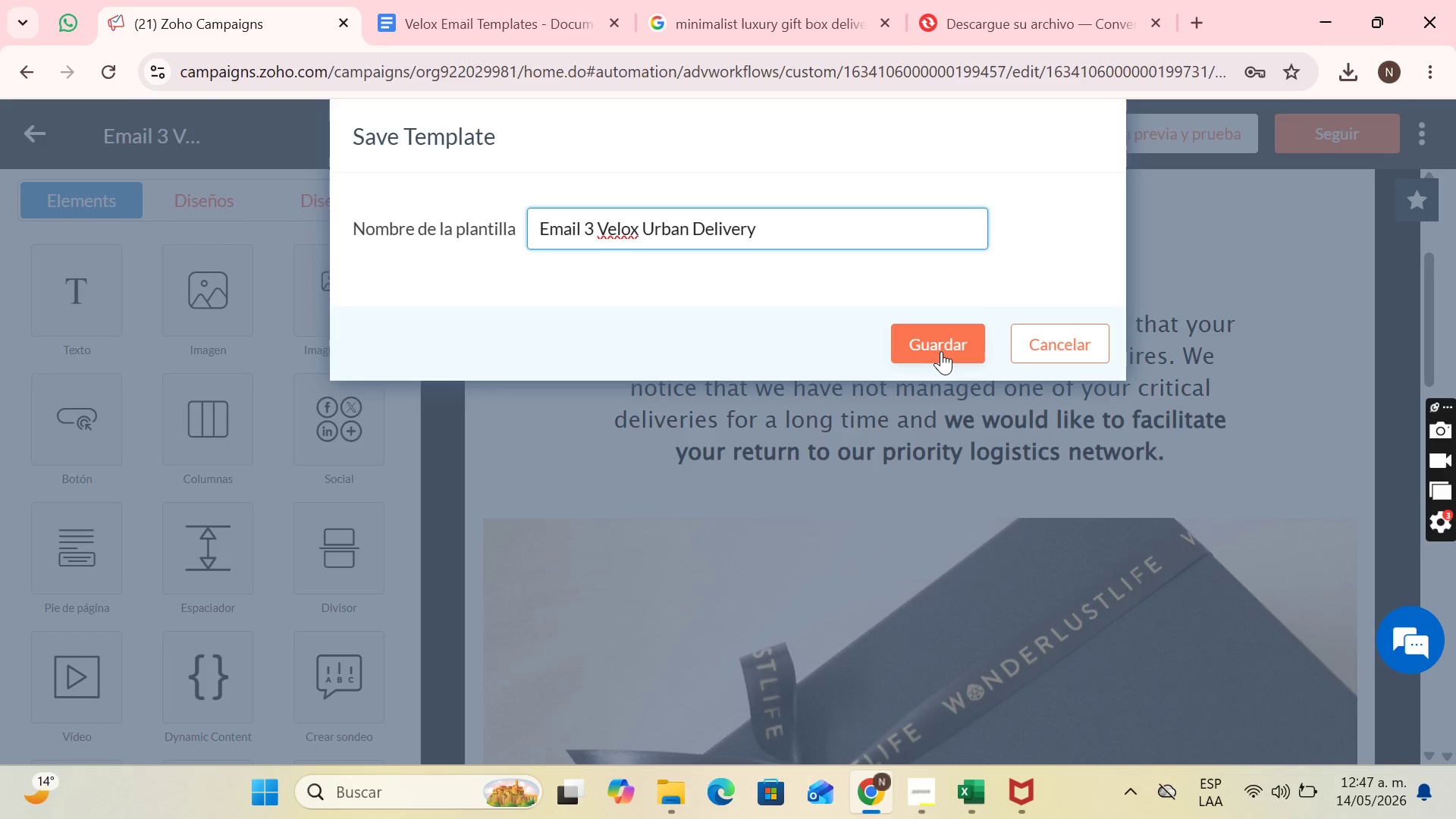 
left_click([944, 353])
 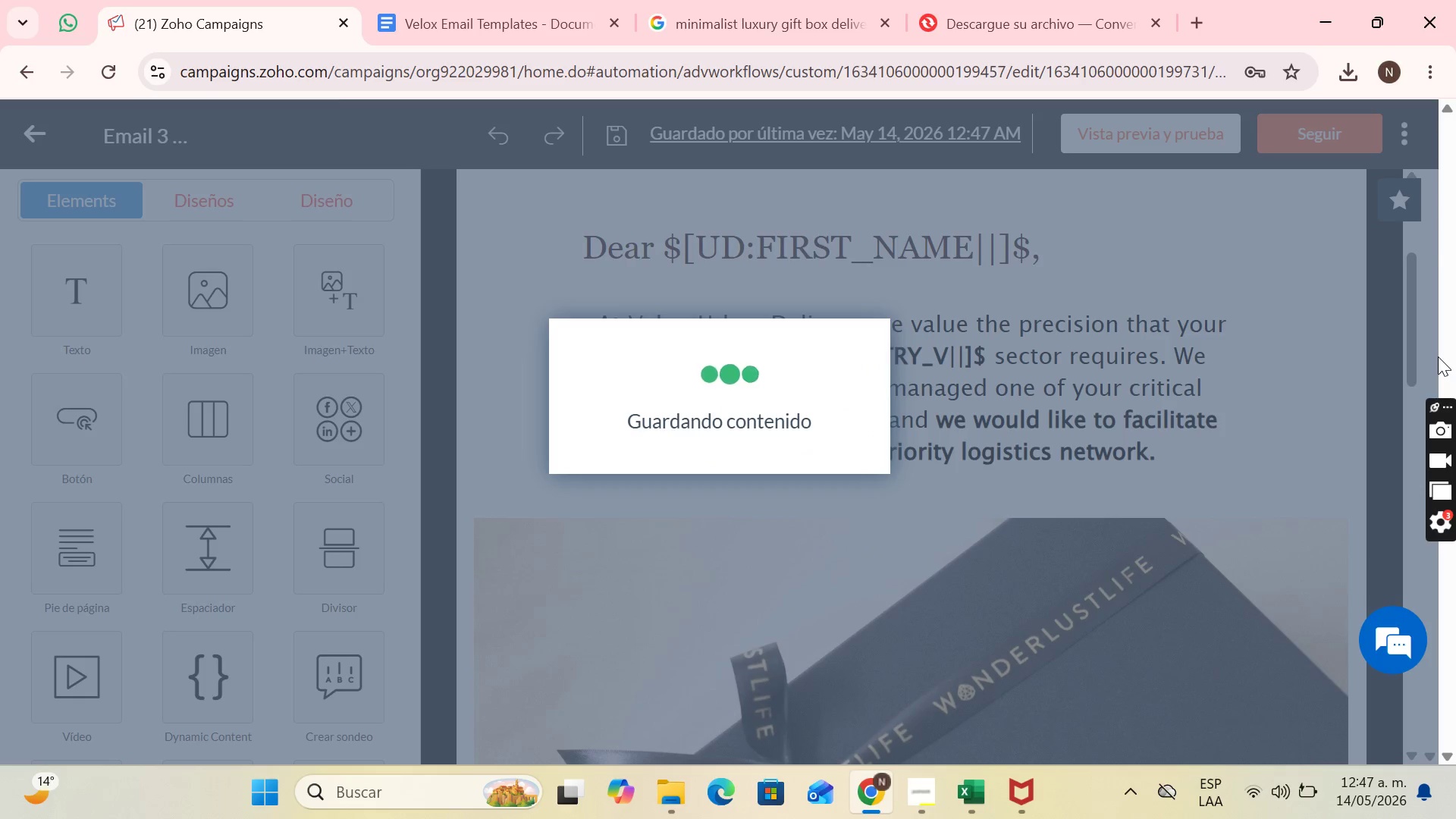 
scroll: coordinate [1273, 405], scroll_direction: up, amount: 6.0
 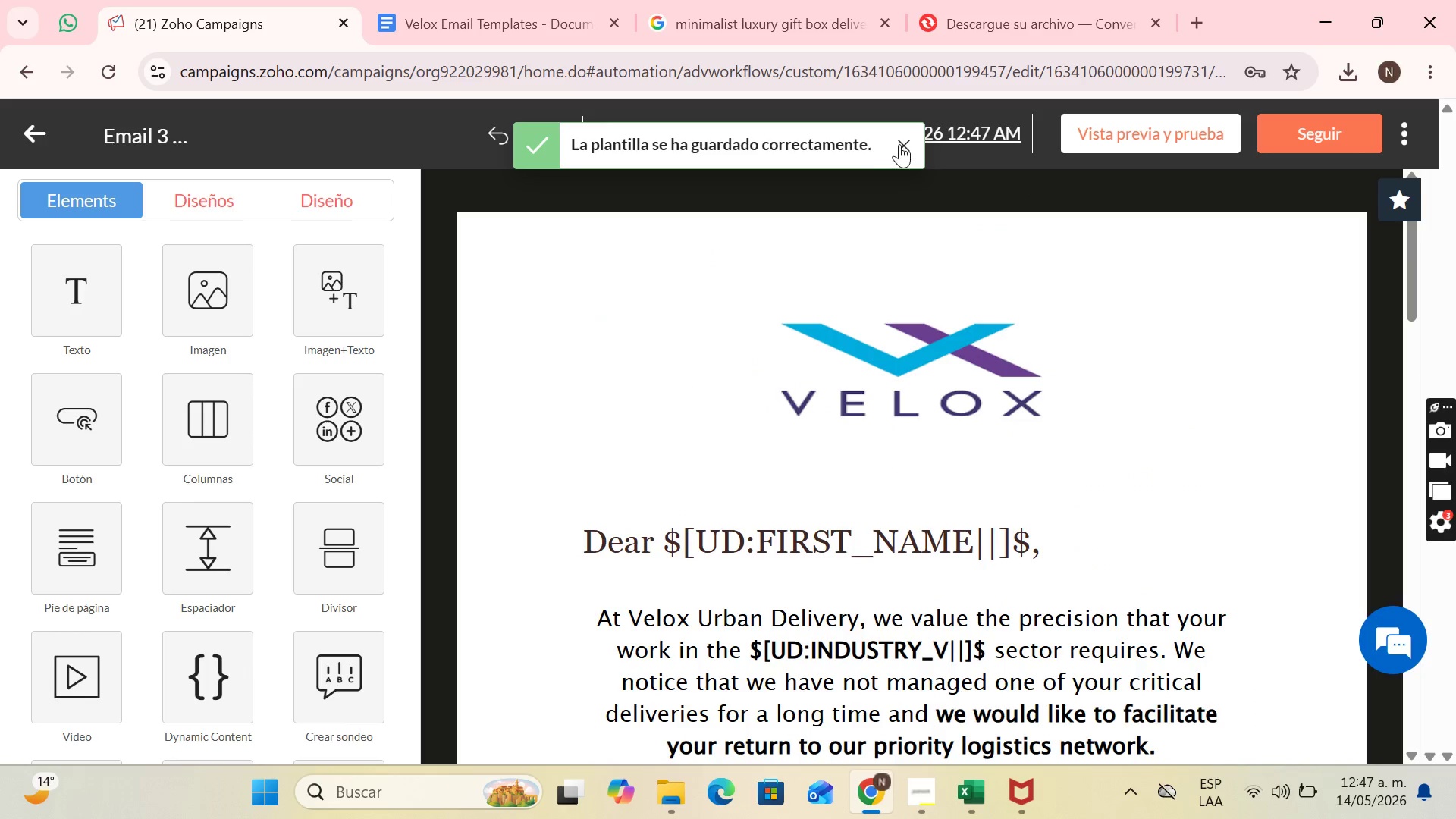 
left_click([899, 144])
 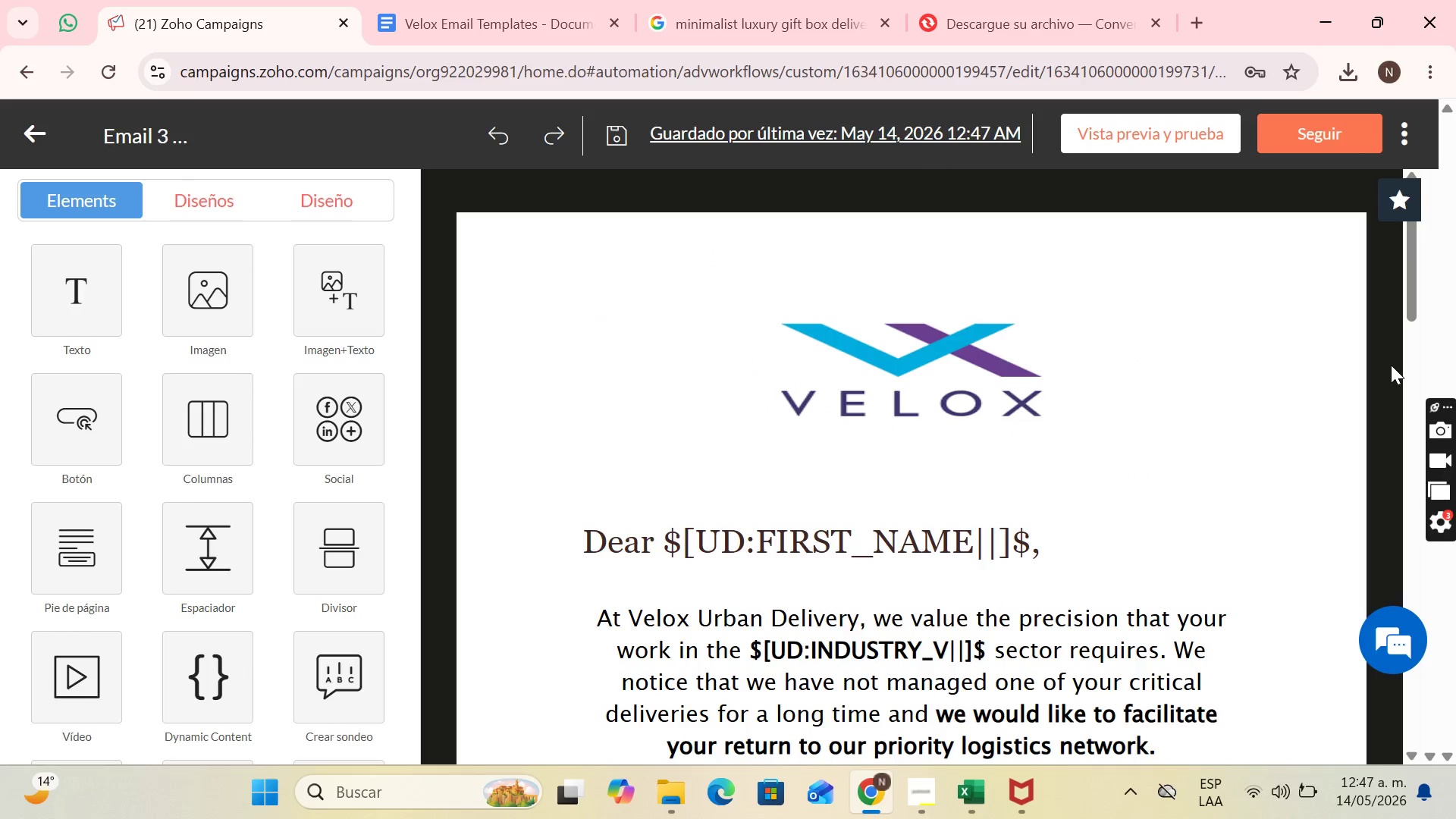 
key(PrintScreen)
 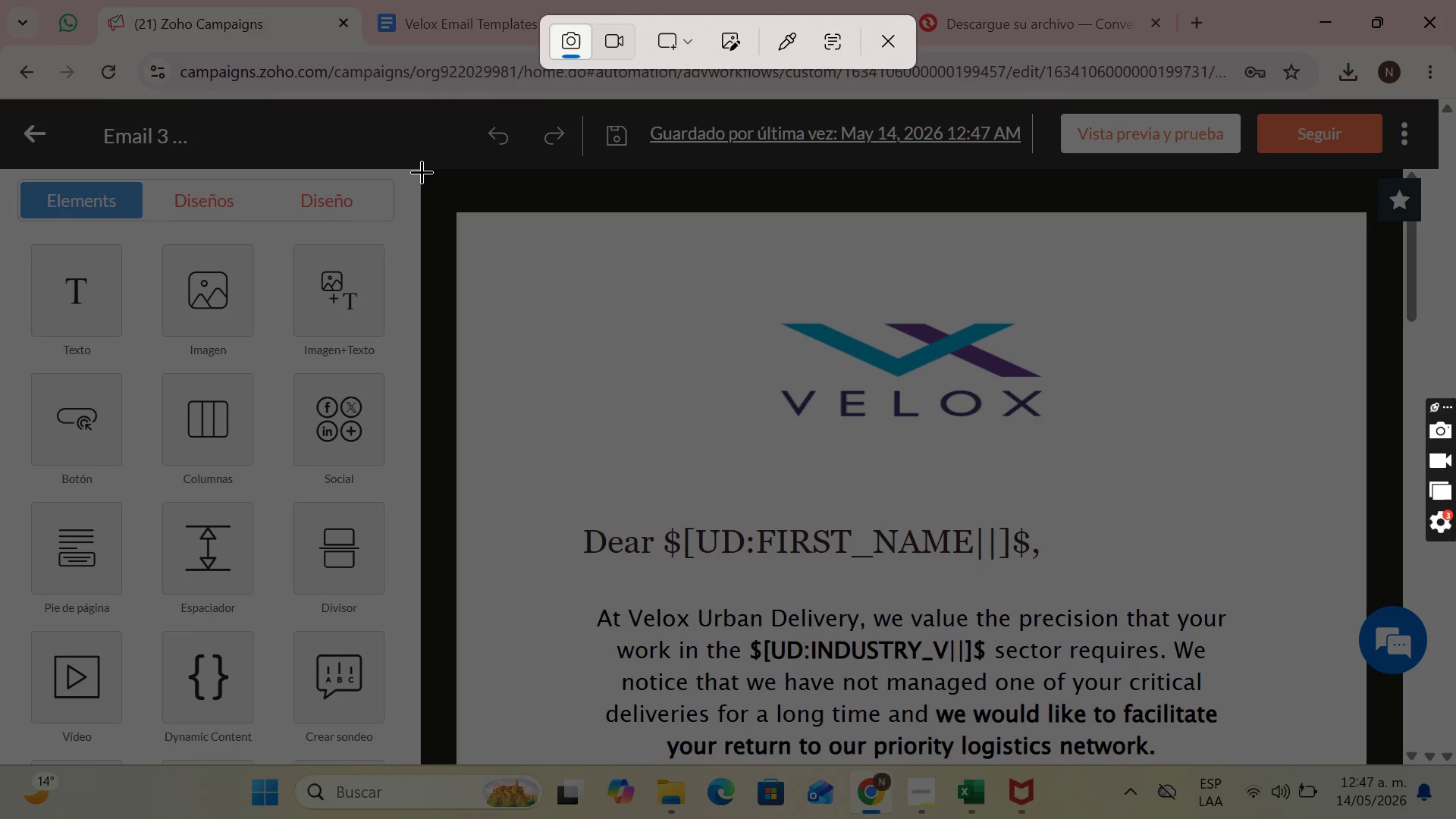 
left_click_drag(start_coordinate=[425, 171], to_coordinate=[1398, 762])
 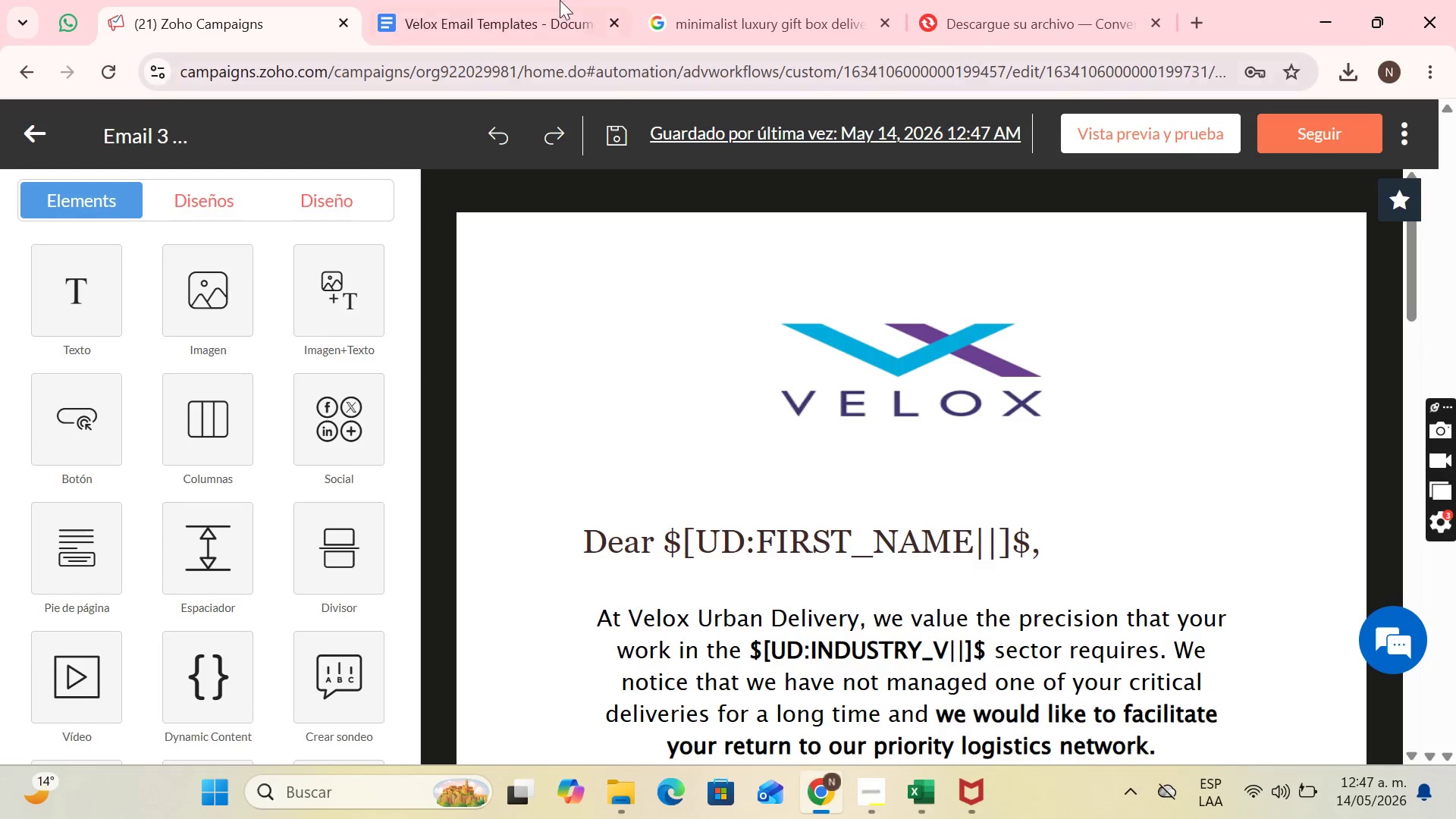 
left_click([556, 0])
 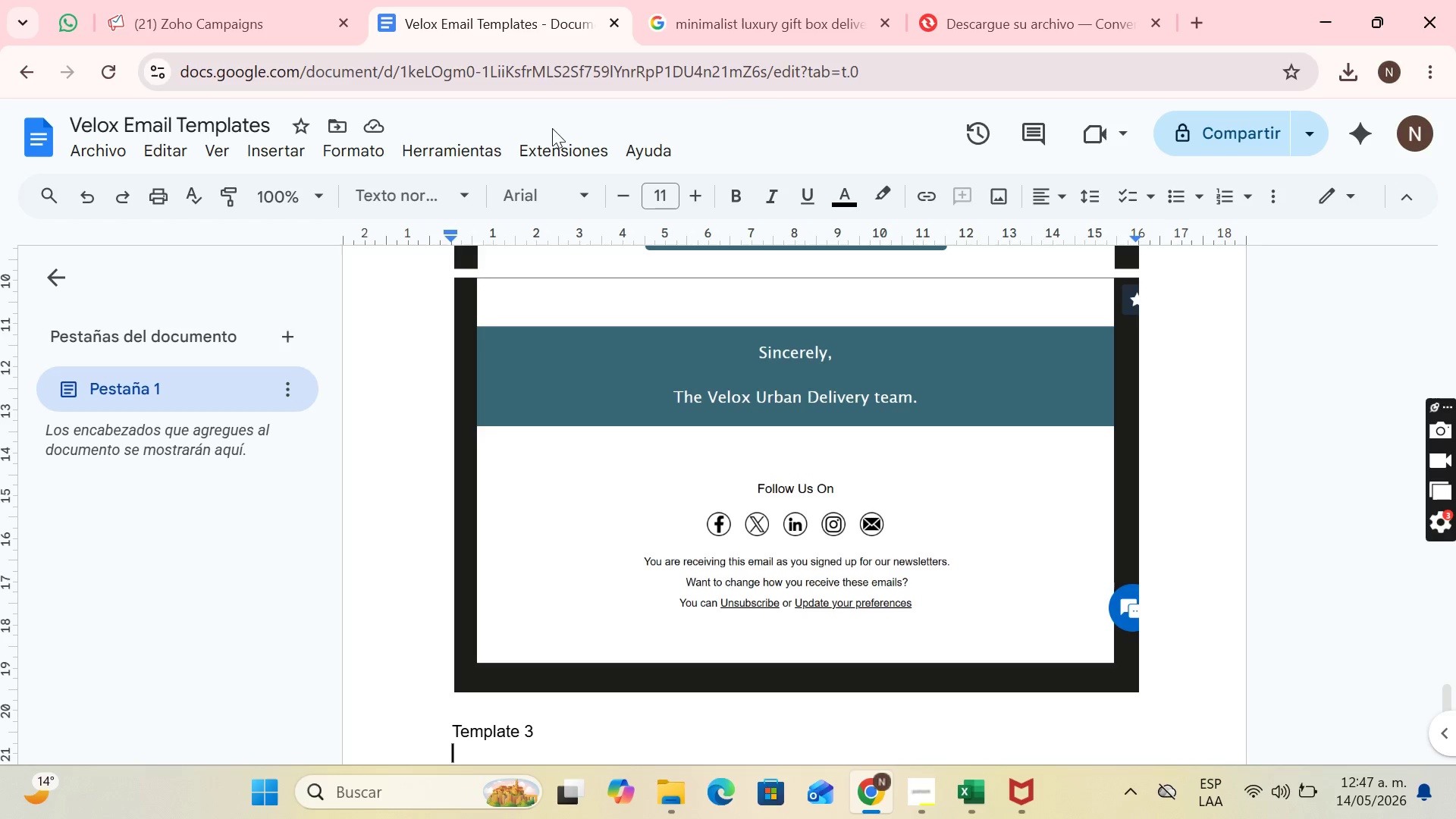 
key(Control+V)
 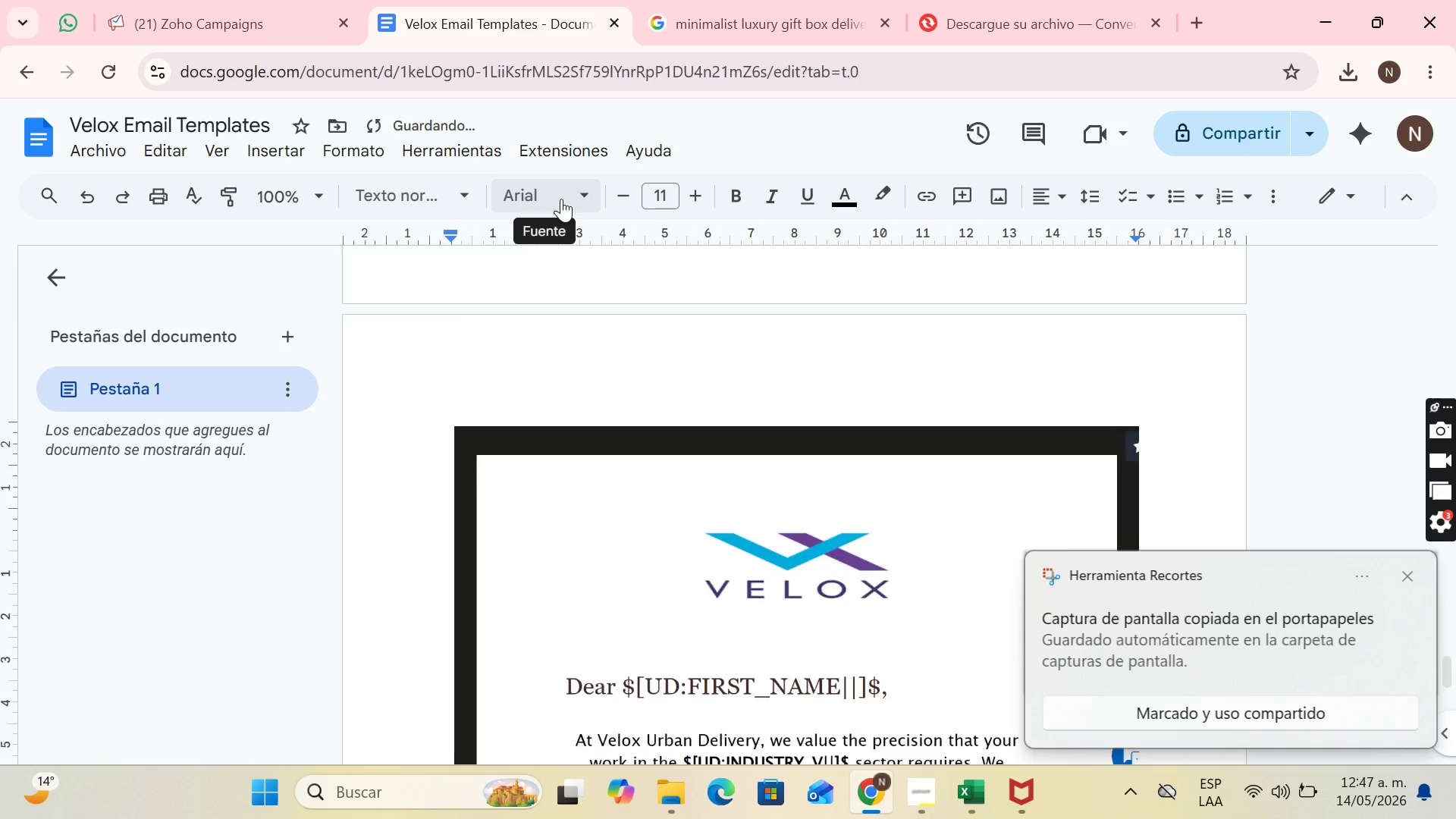 
key(Enter)
 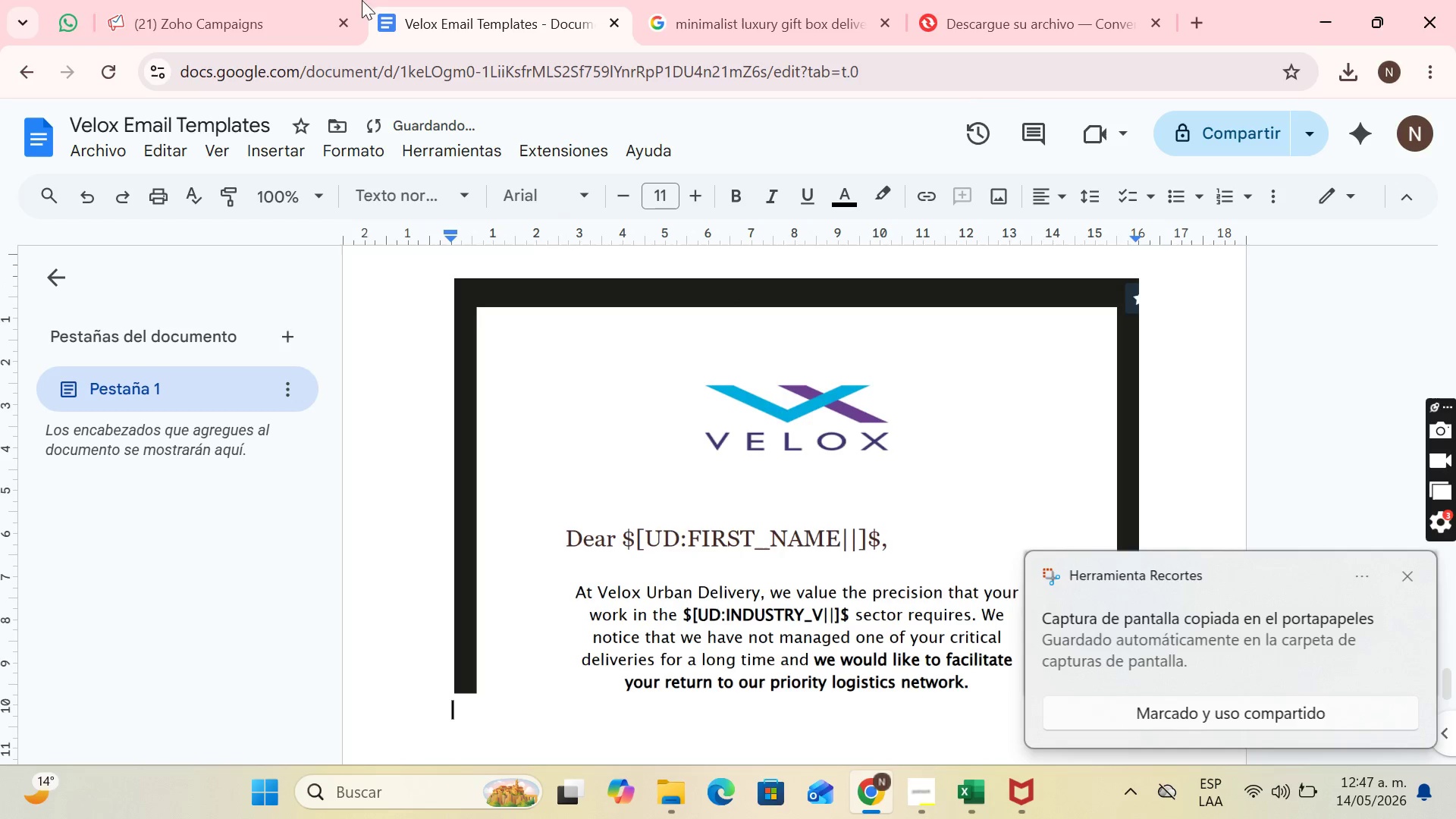 
scroll: coordinate [873, 382], scroll_direction: down, amount: 1.0
 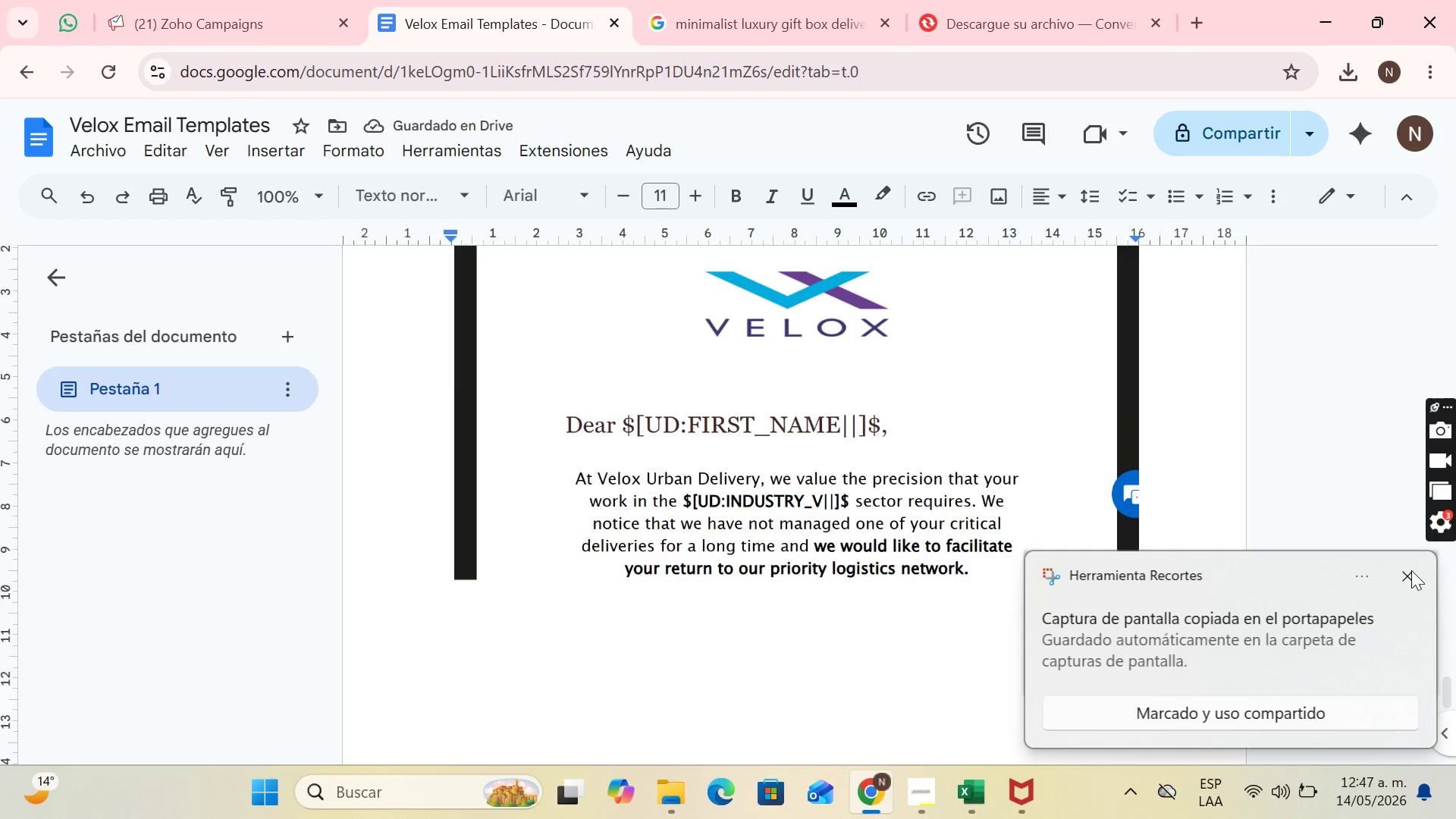 
left_click([1411, 572])
 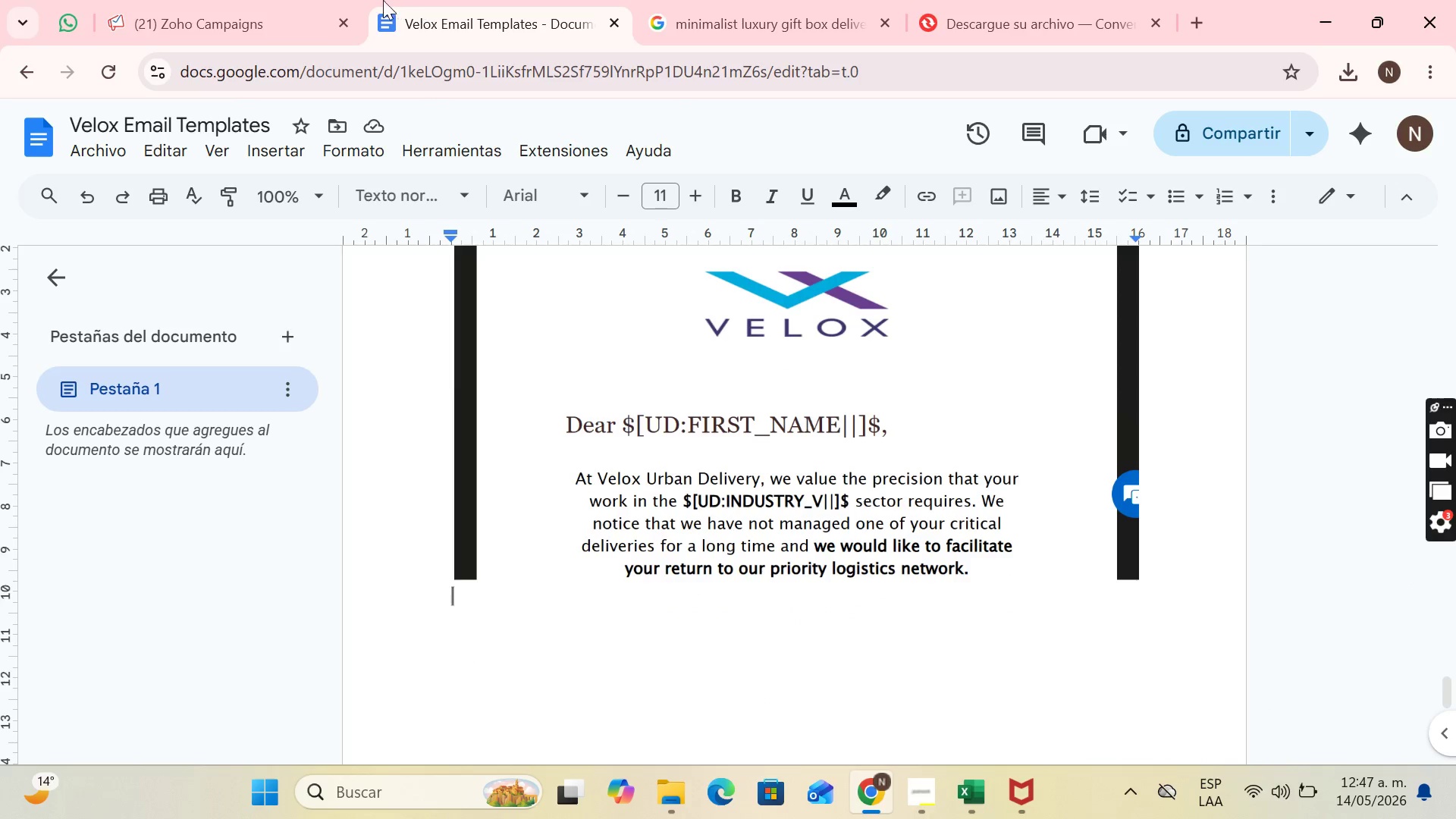 
left_click([331, 0])
 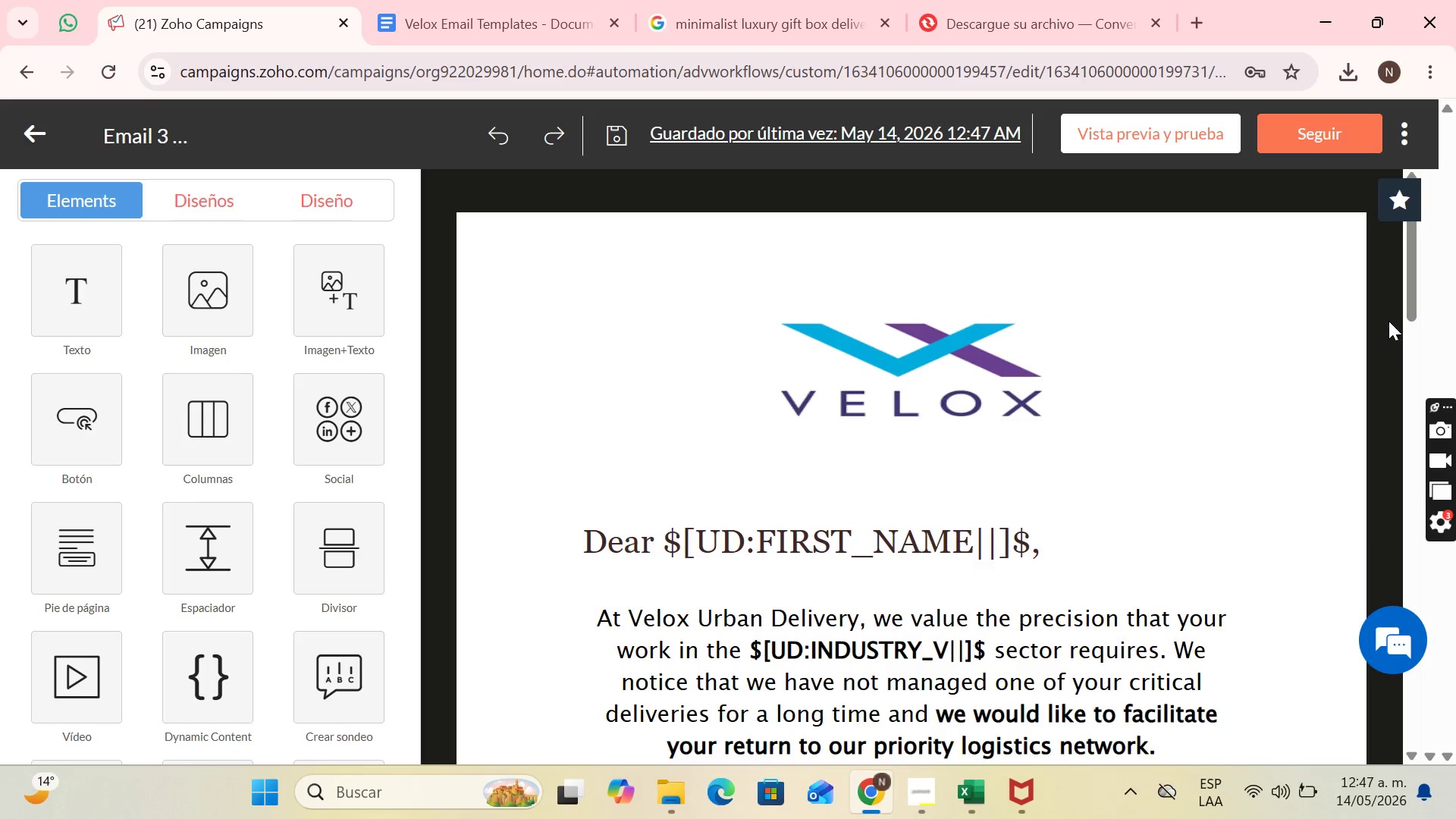 
left_click_drag(start_coordinate=[1404, 296], to_coordinate=[1437, 431])
 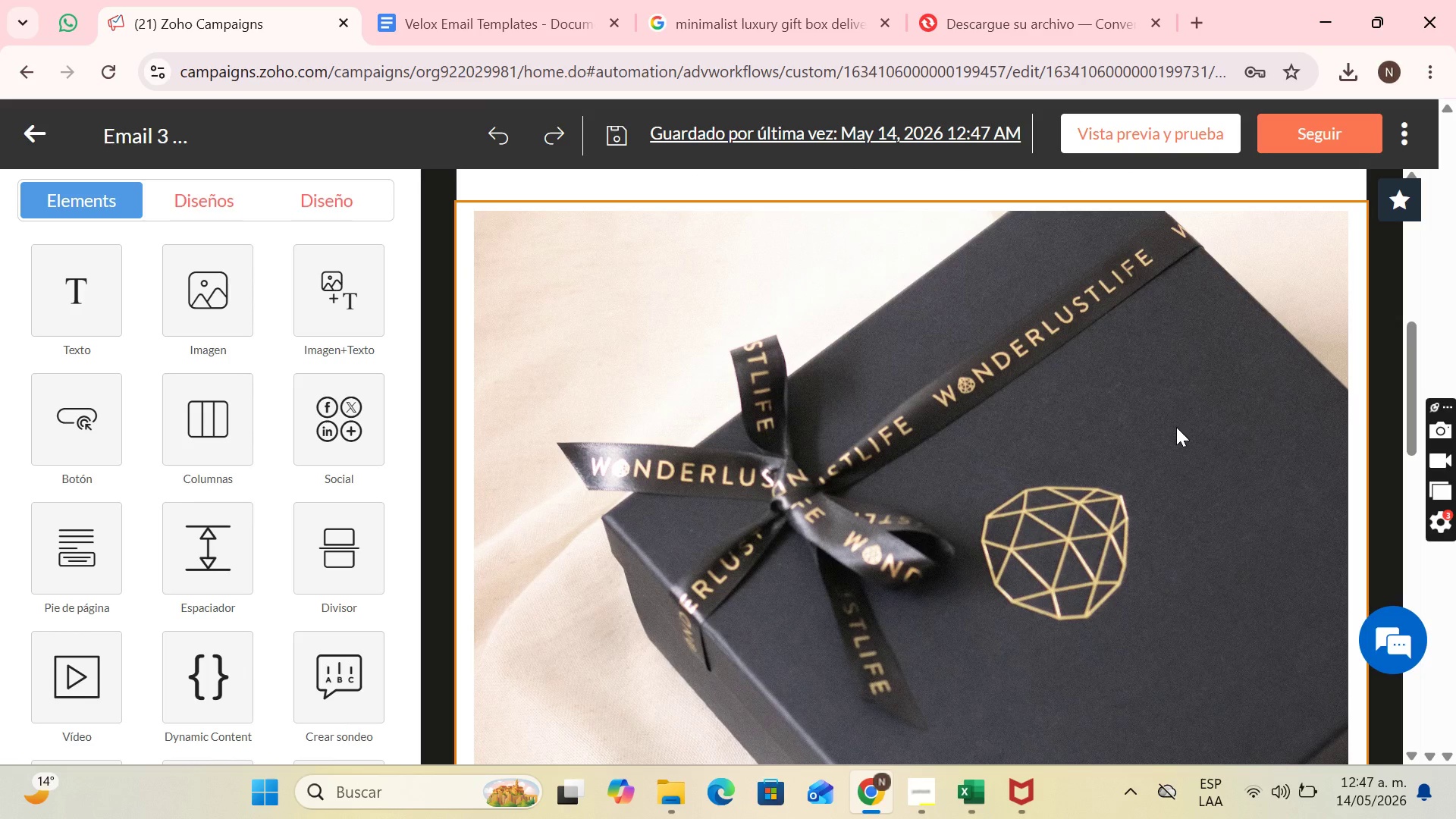 
key(PrintScreen)
 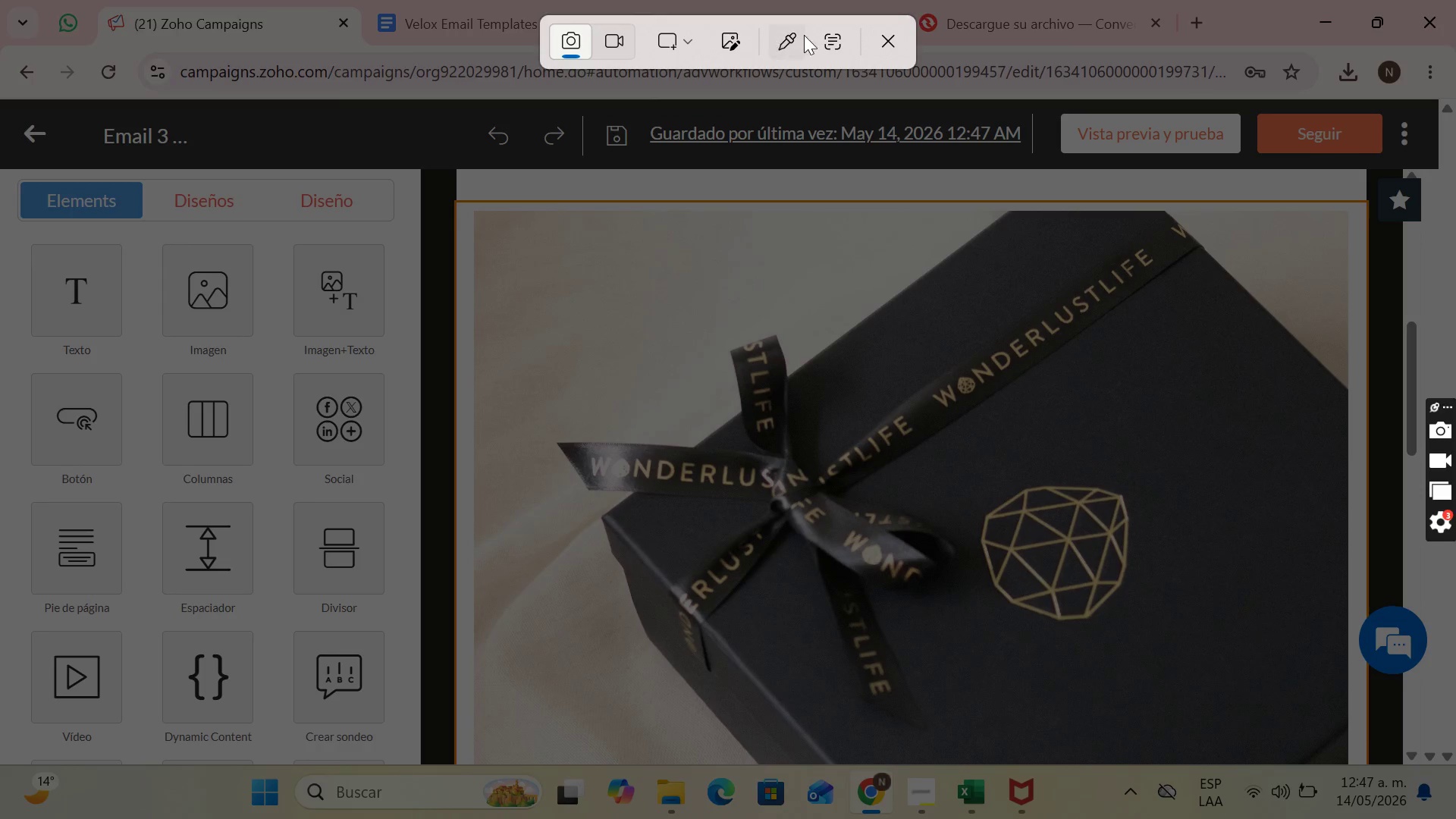 
left_click([890, 27])
 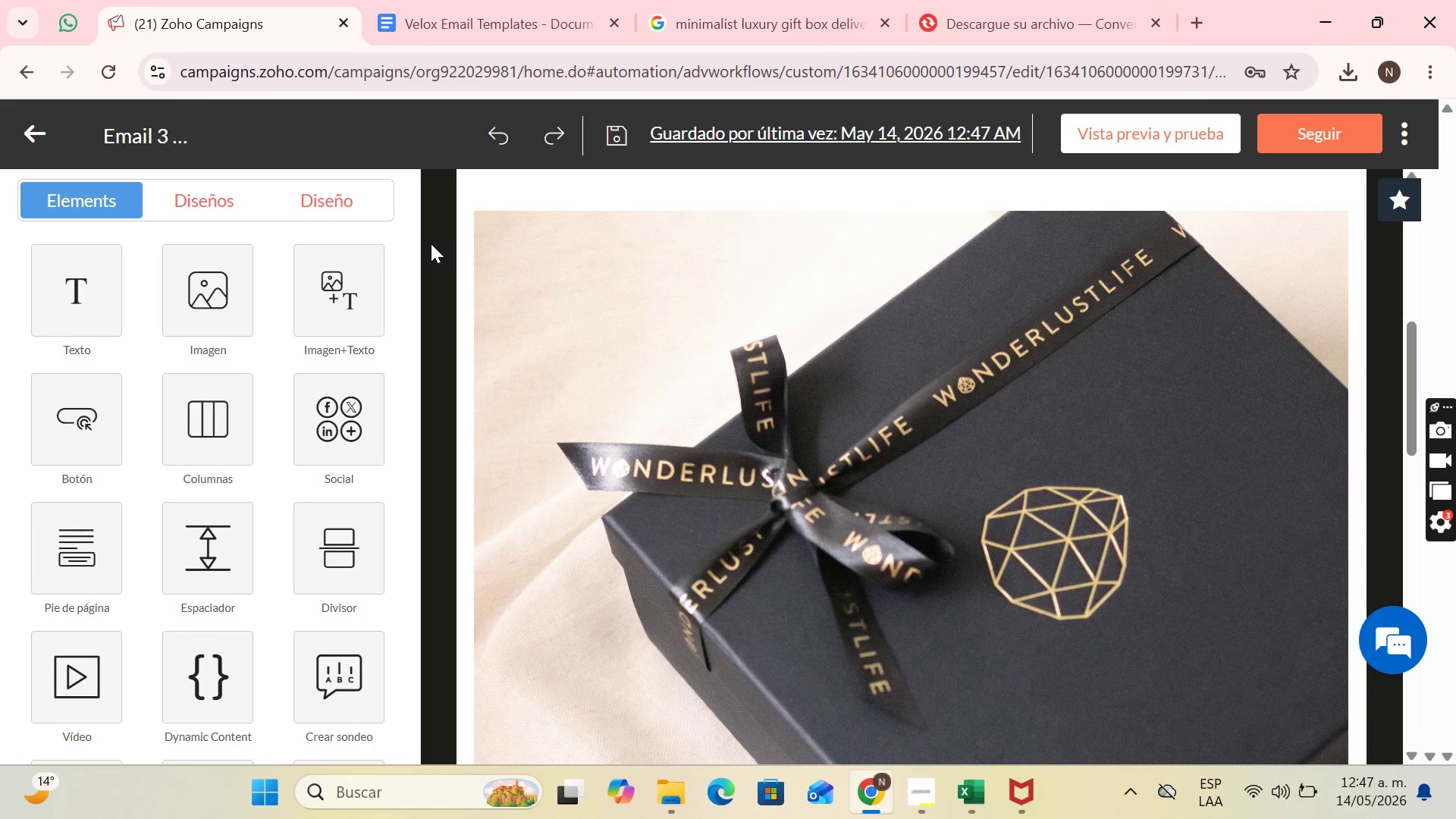 
key(PrintScreen)
 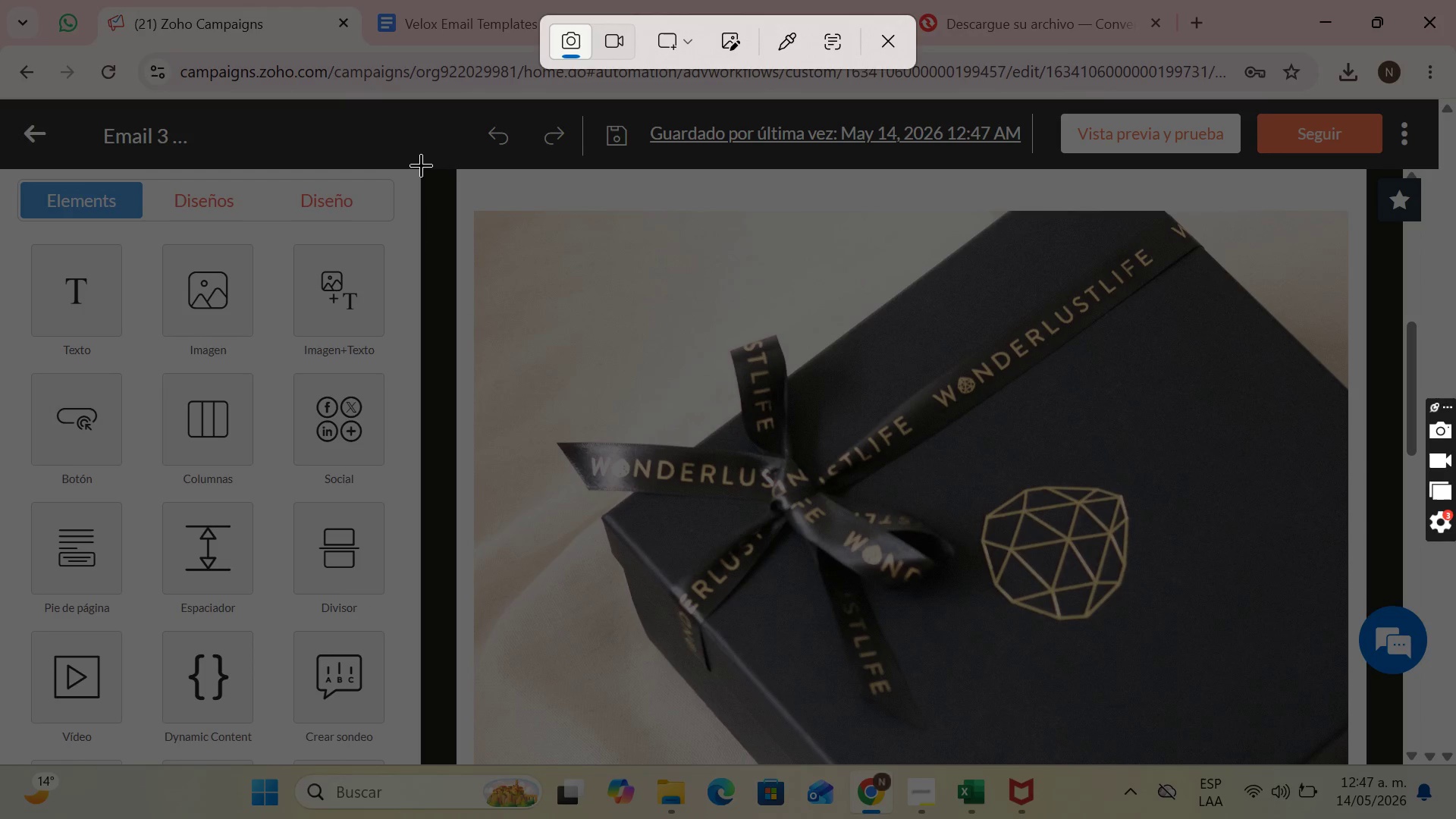 
left_click_drag(start_coordinate=[421, 168], to_coordinate=[1405, 762])
 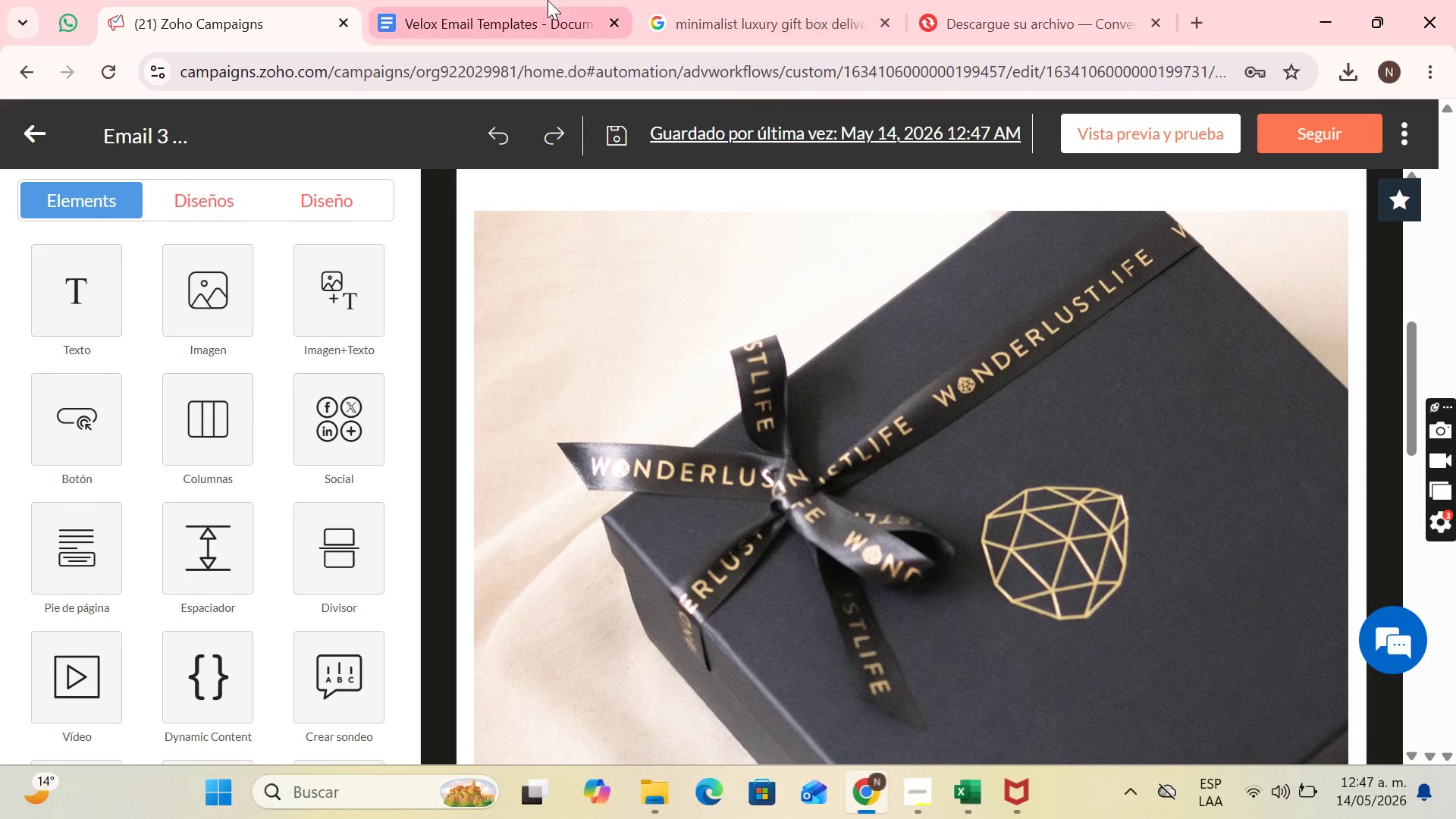 
left_click([548, 0])
 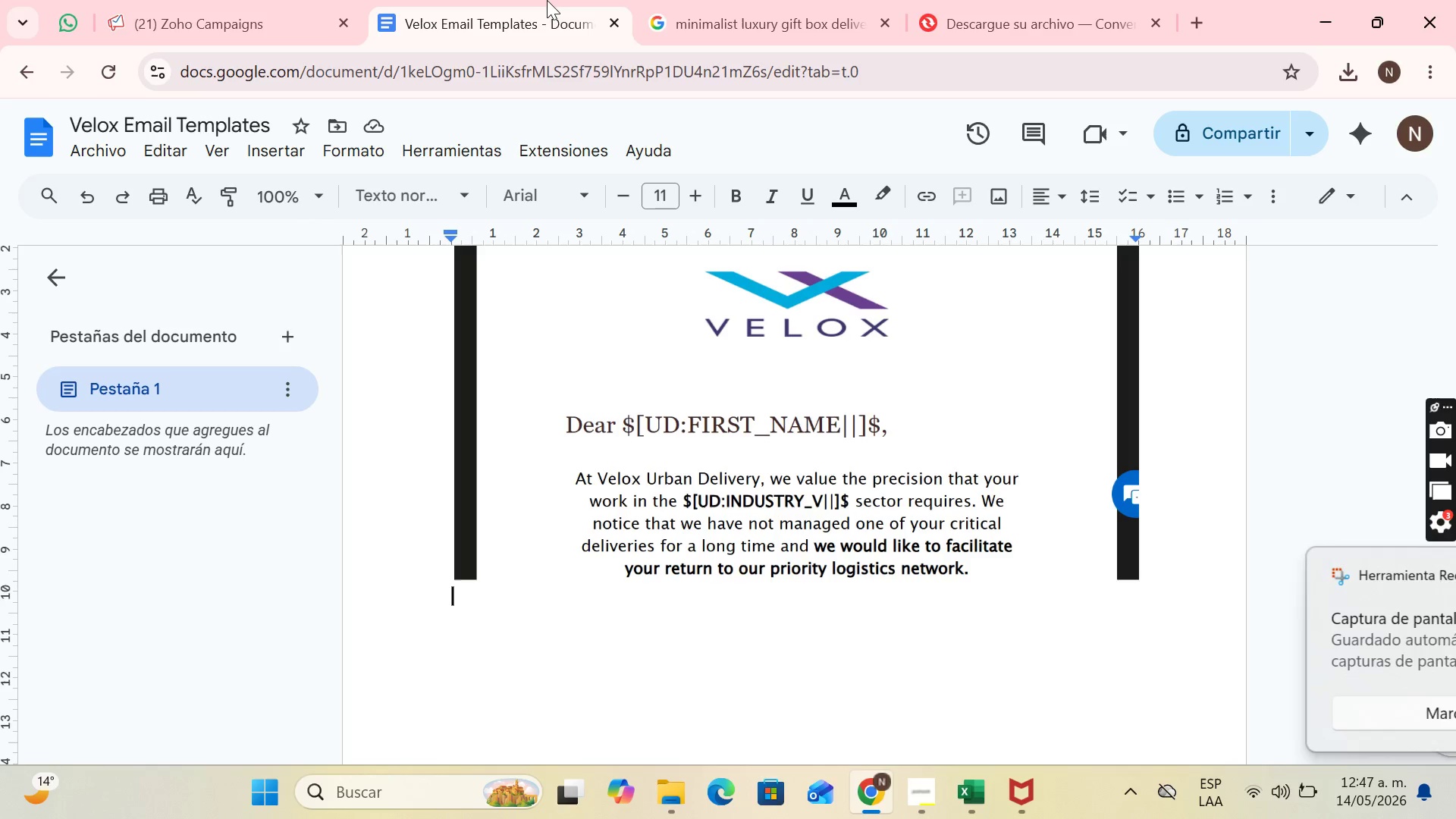 
hold_key(key=ShiftLeft, duration=0.59)
 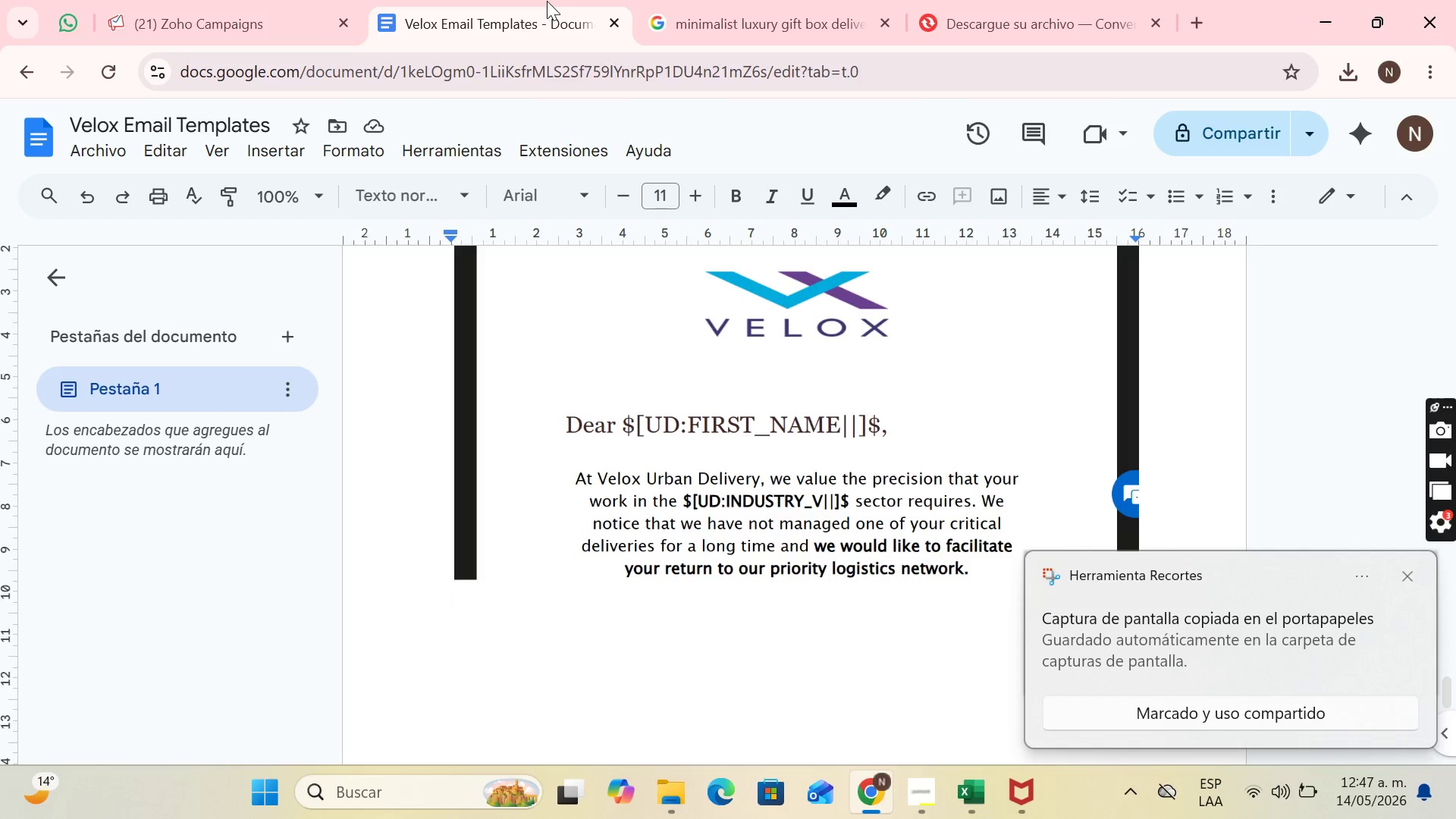 
hold_key(key=ShiftLeft, duration=0.36)
 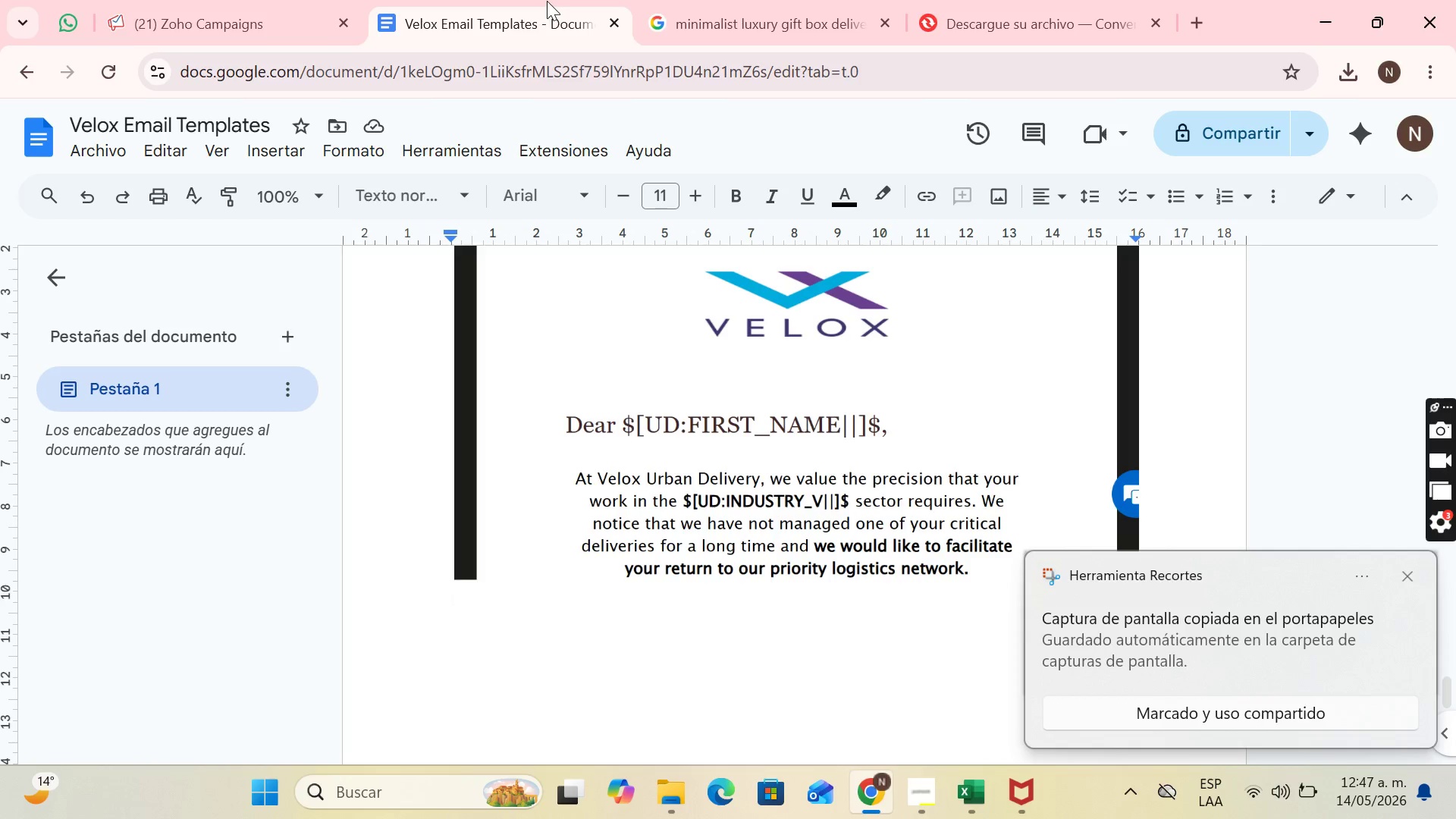 
key(Control+V)
 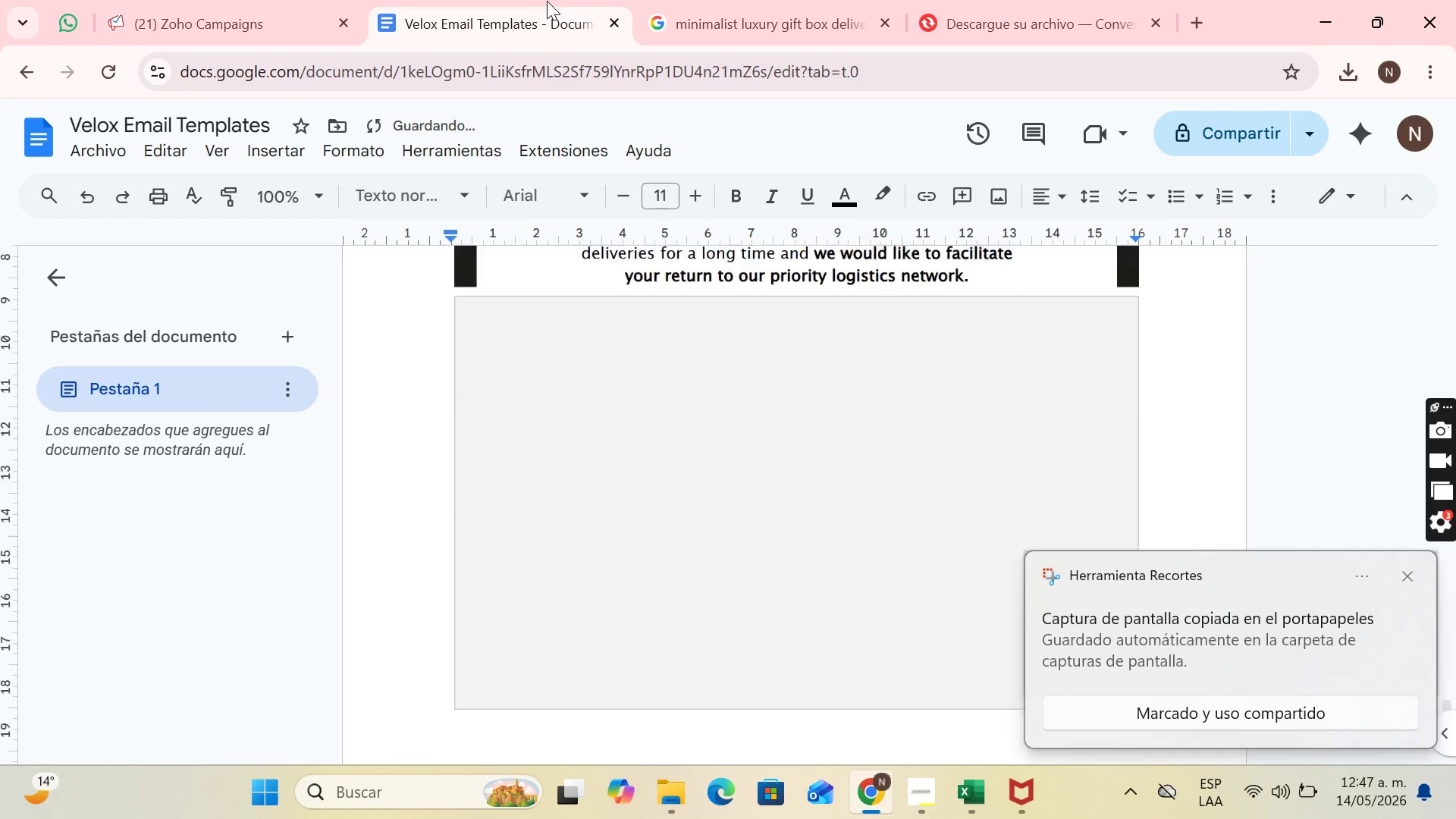 
key(Enter)
 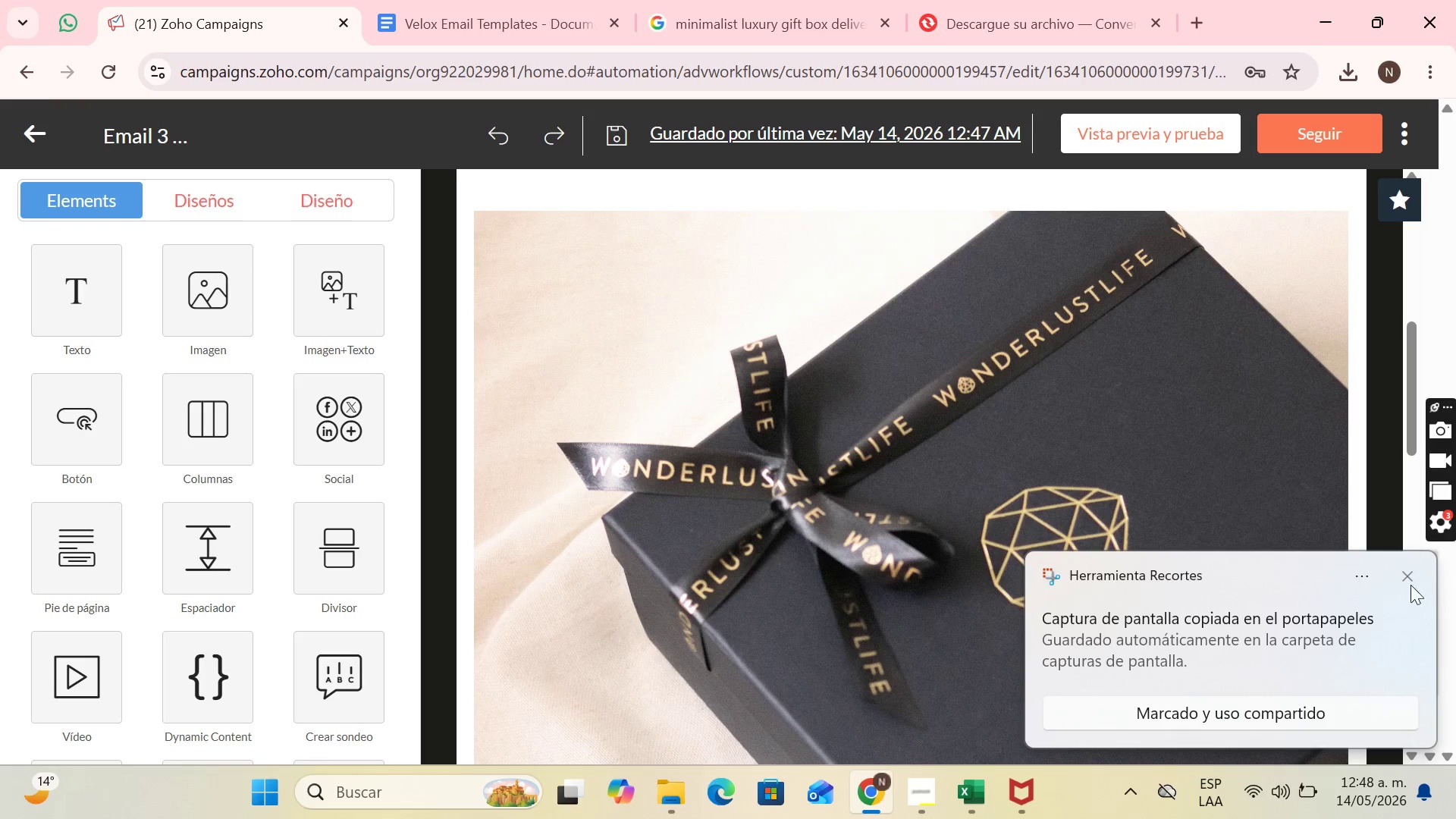 
left_click([1409, 576])
 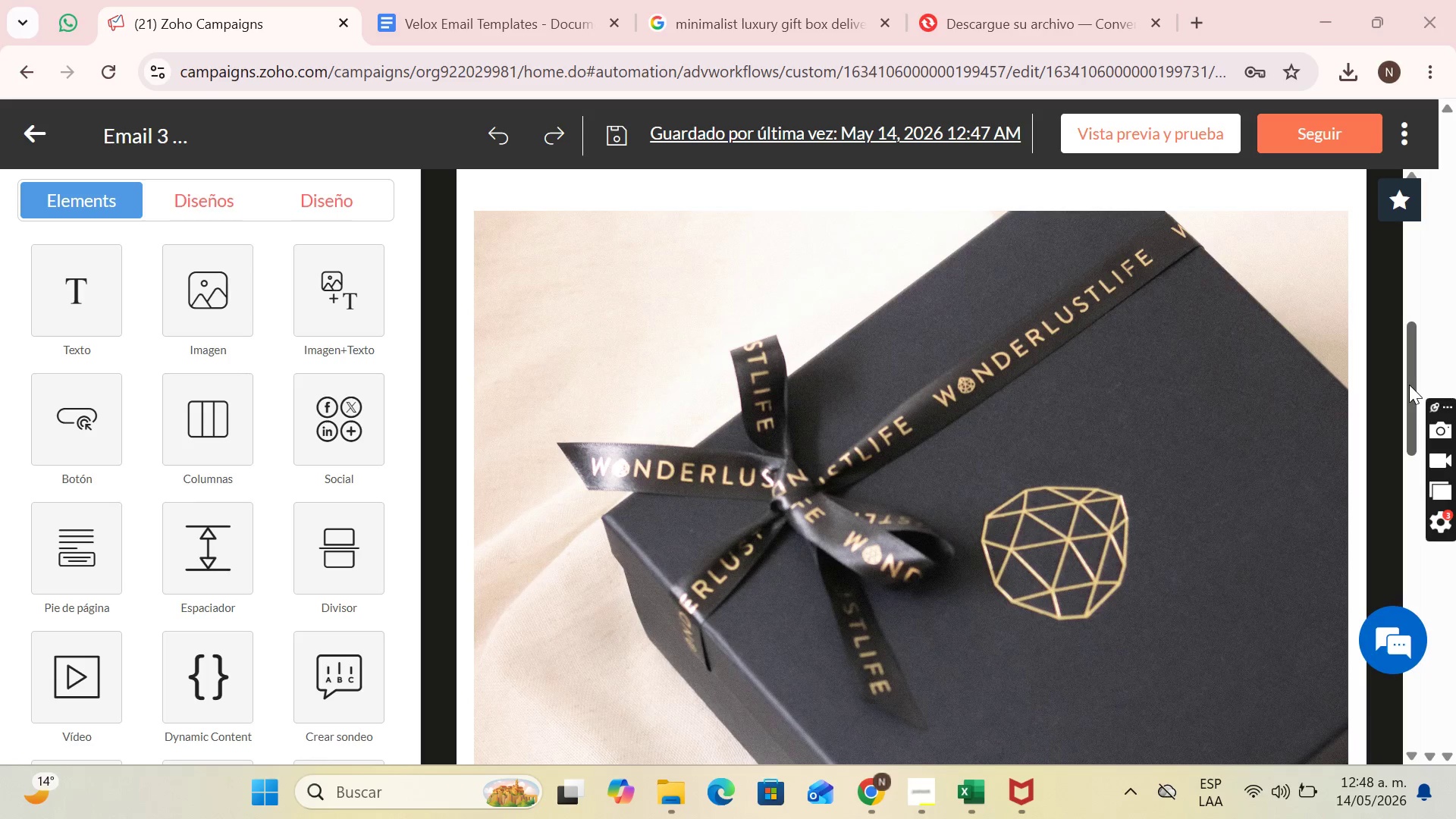 
left_click_drag(start_coordinate=[1409, 384], to_coordinate=[1455, 529])
 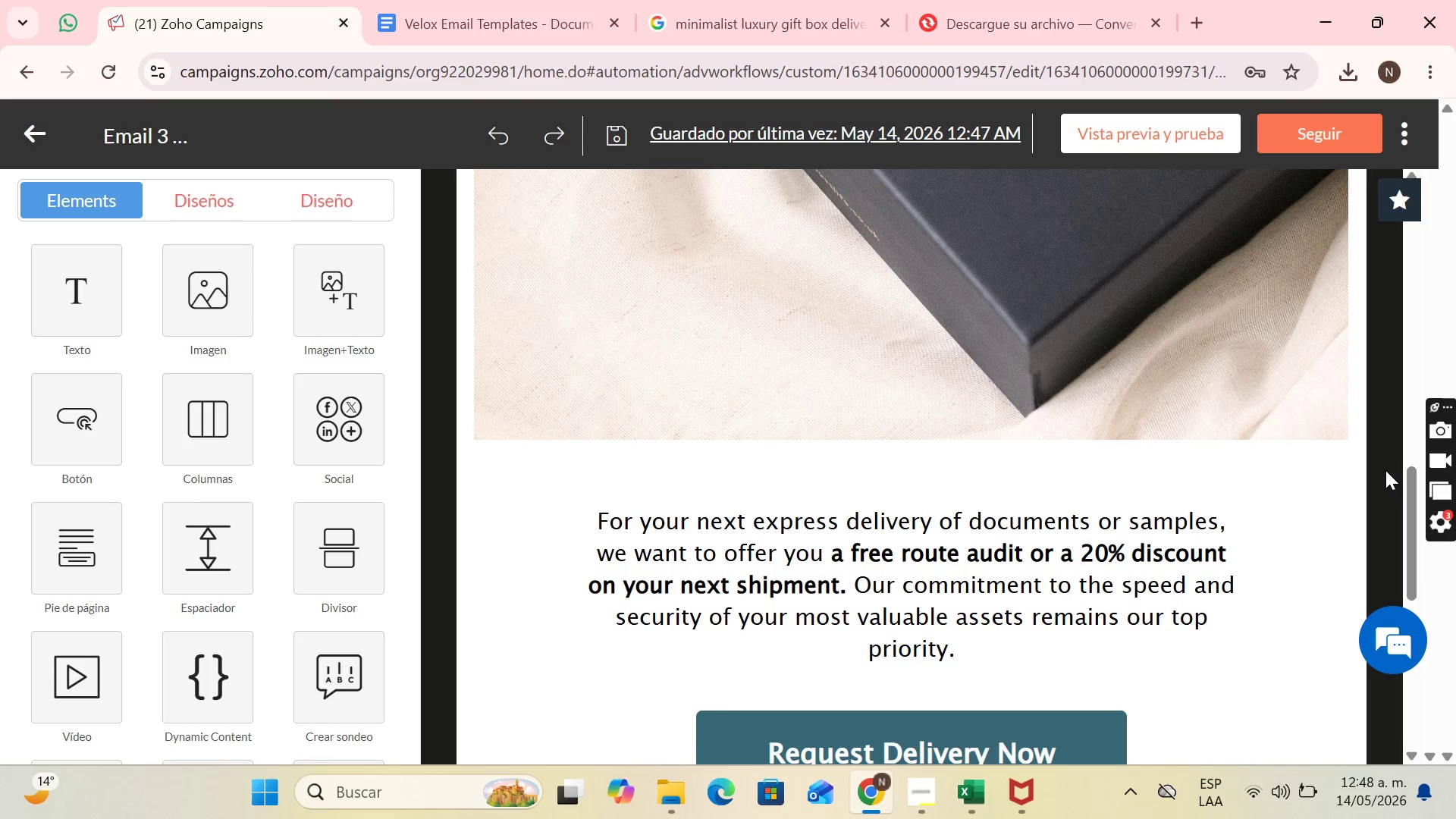 
key(PrintScreen)
 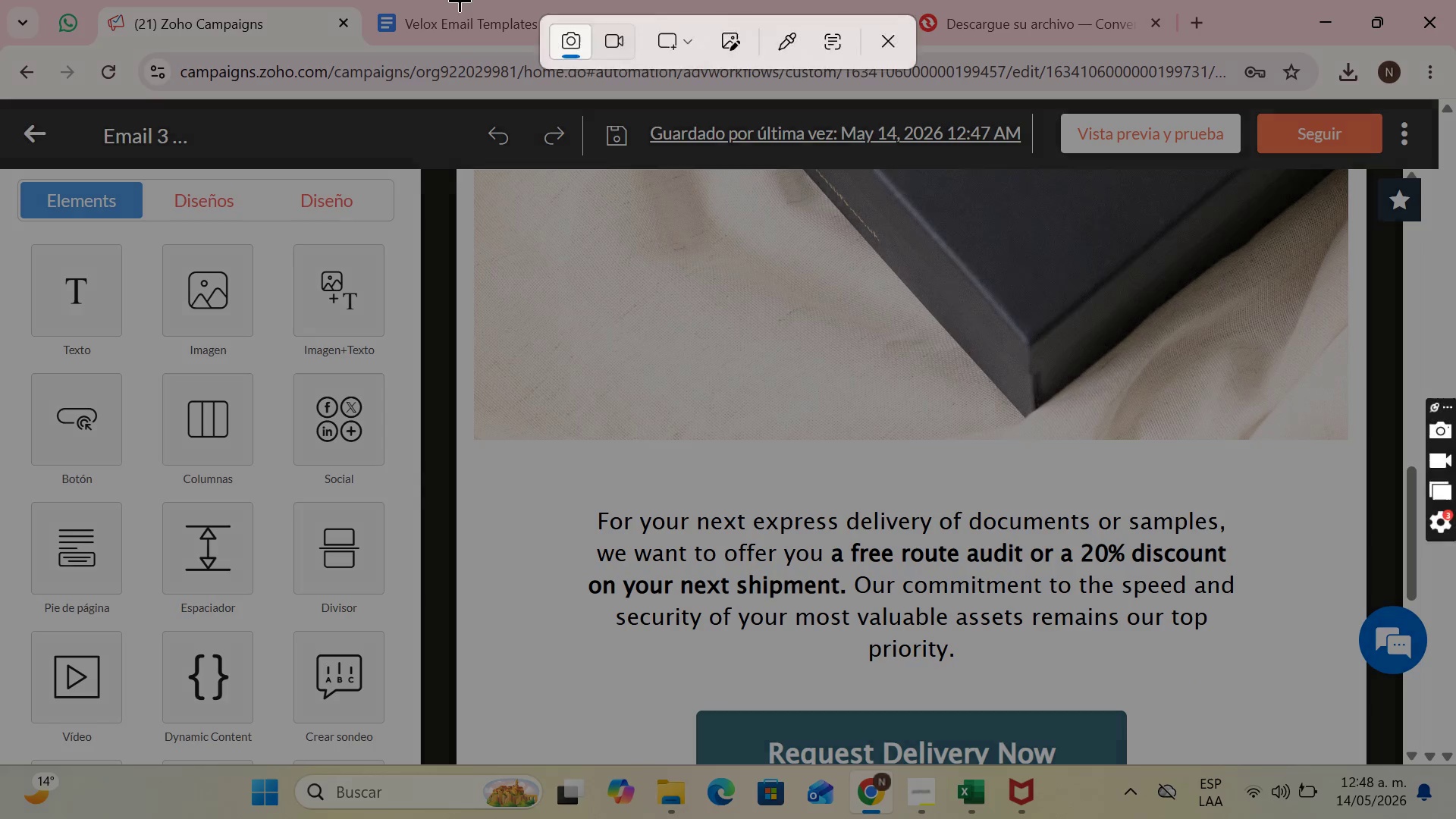 
left_click([460, 0])
 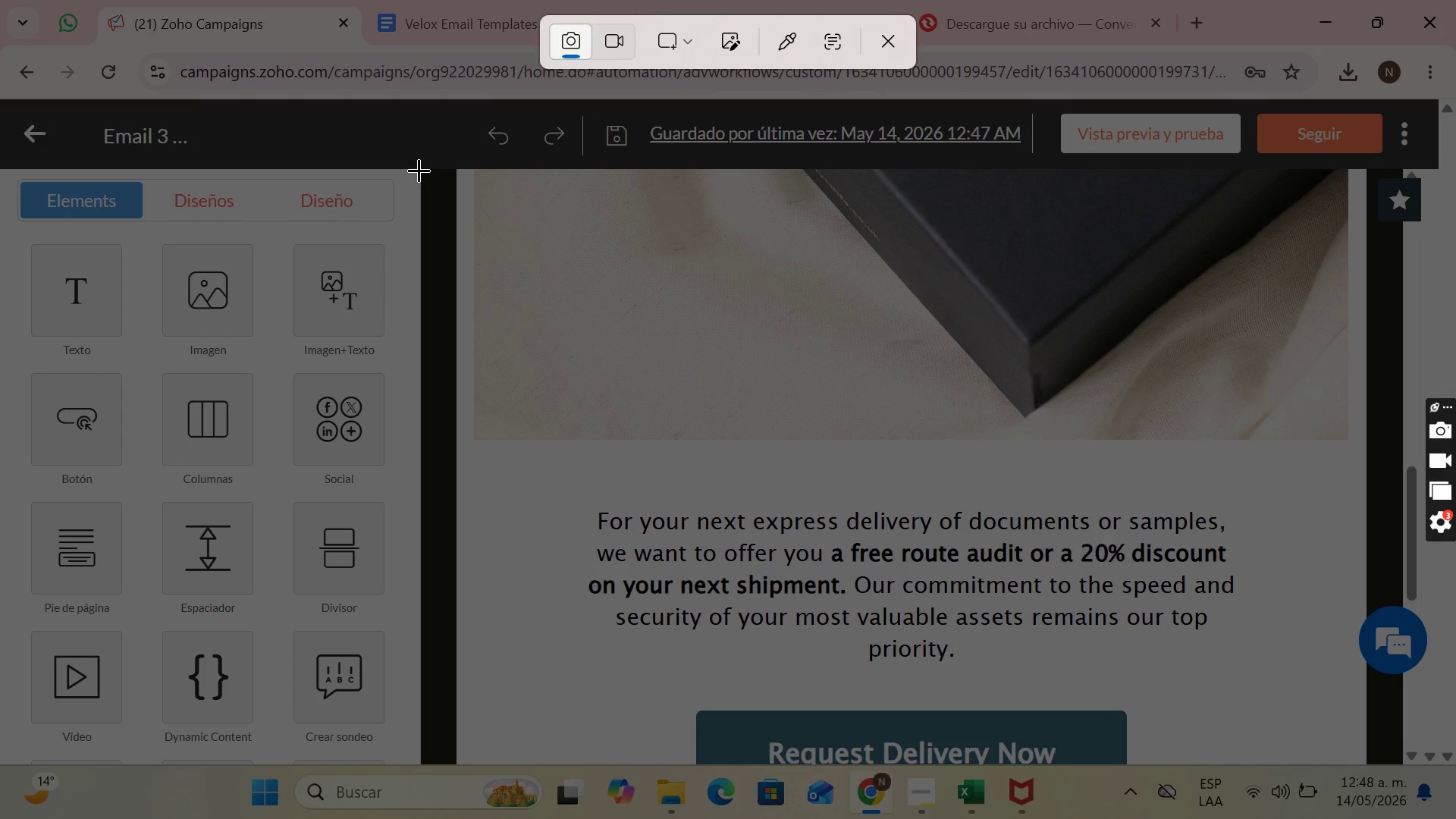 
left_click_drag(start_coordinate=[420, 167], to_coordinate=[1404, 762])
 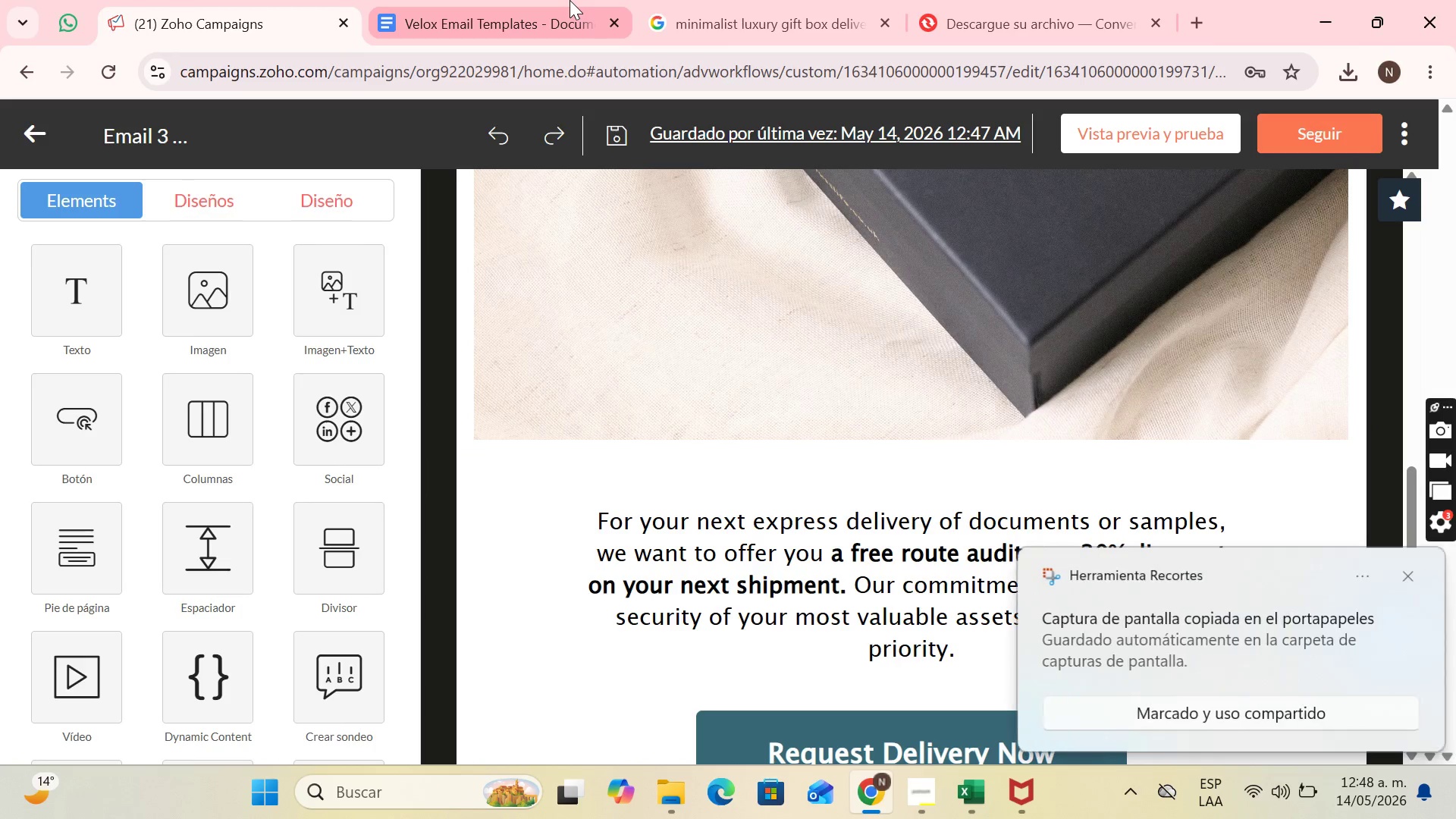 
left_click([570, 0])
 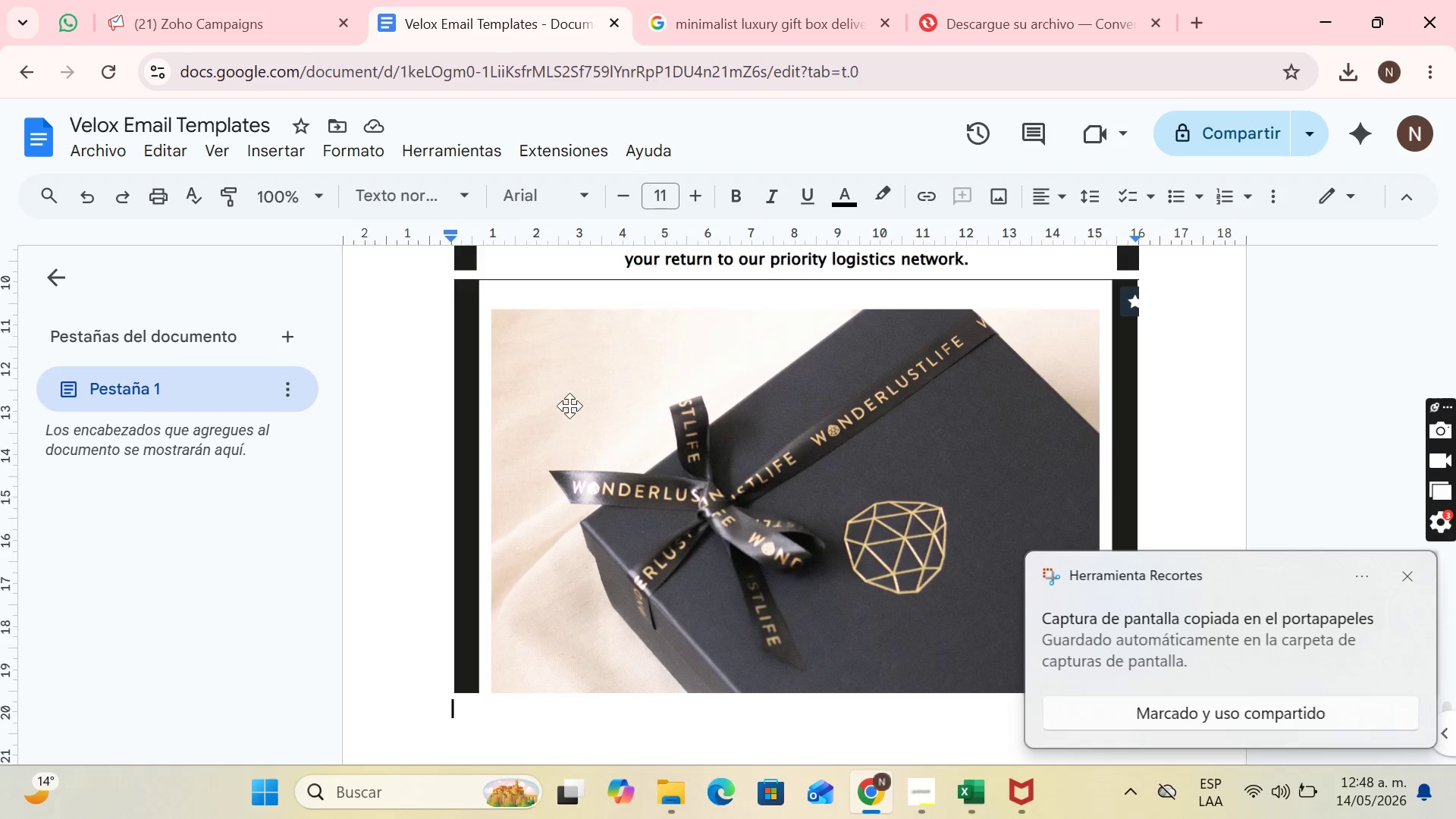 
key(Control+V)
 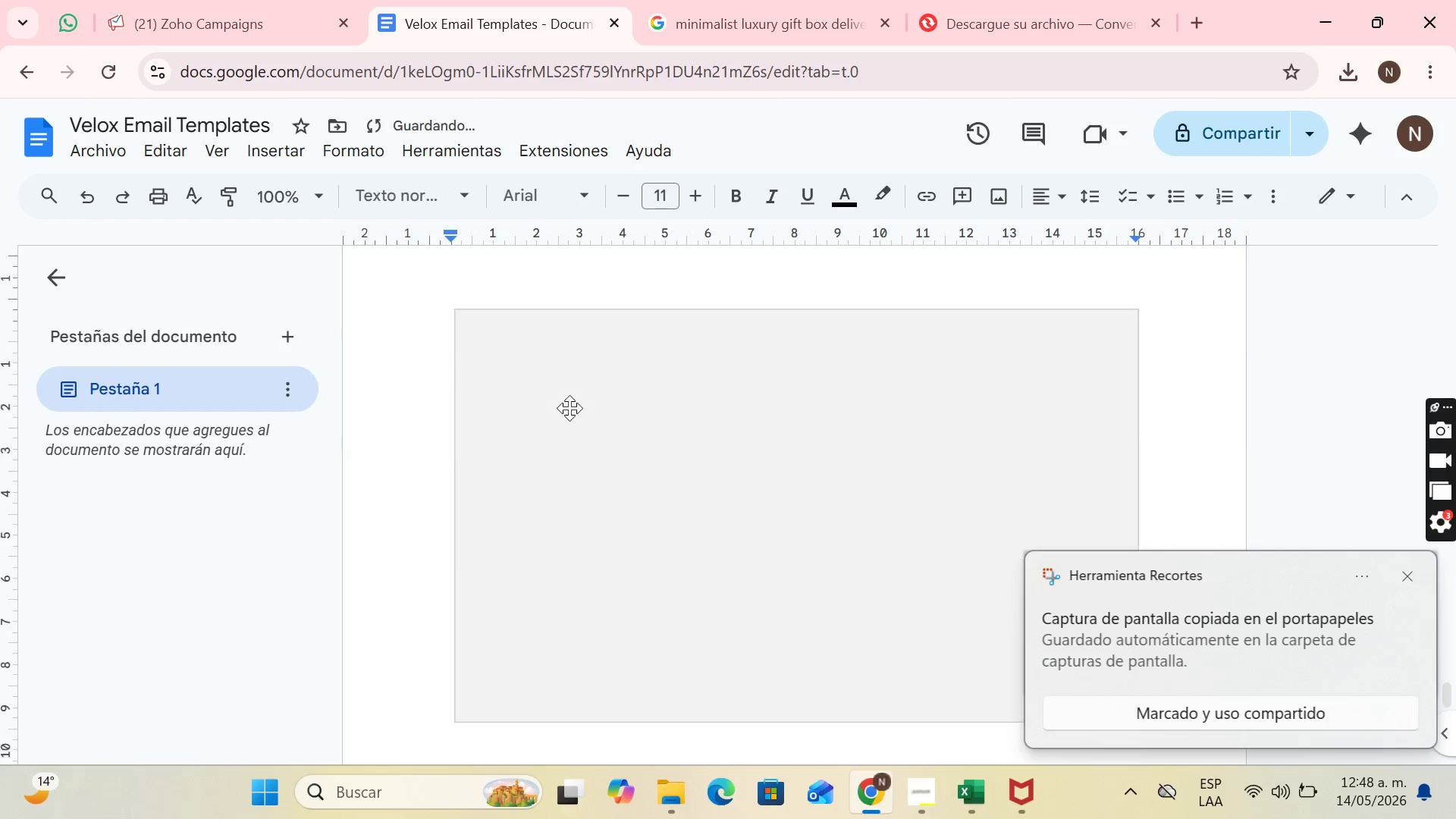 
key(Enter)
 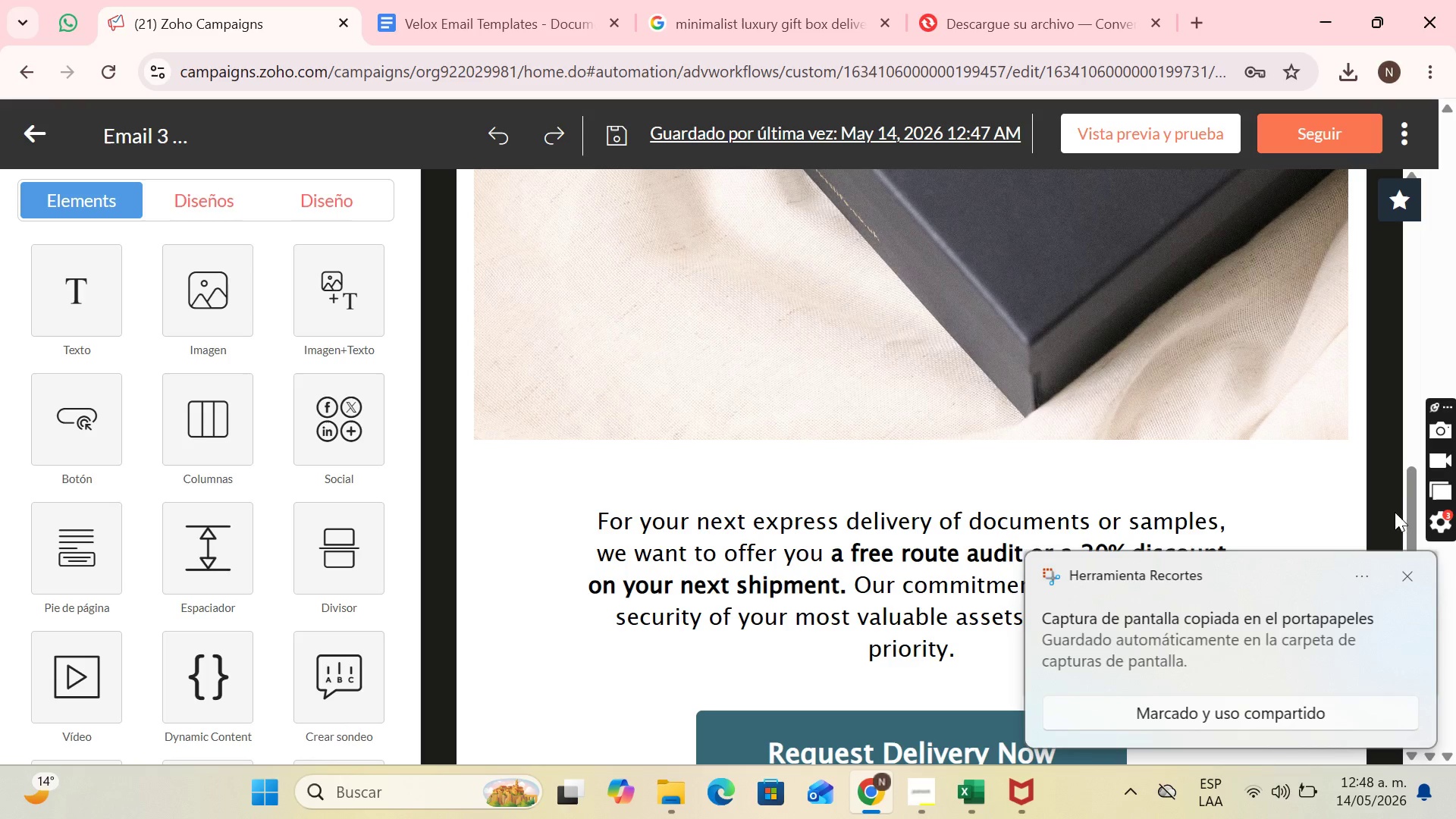 
left_click([1407, 571])
 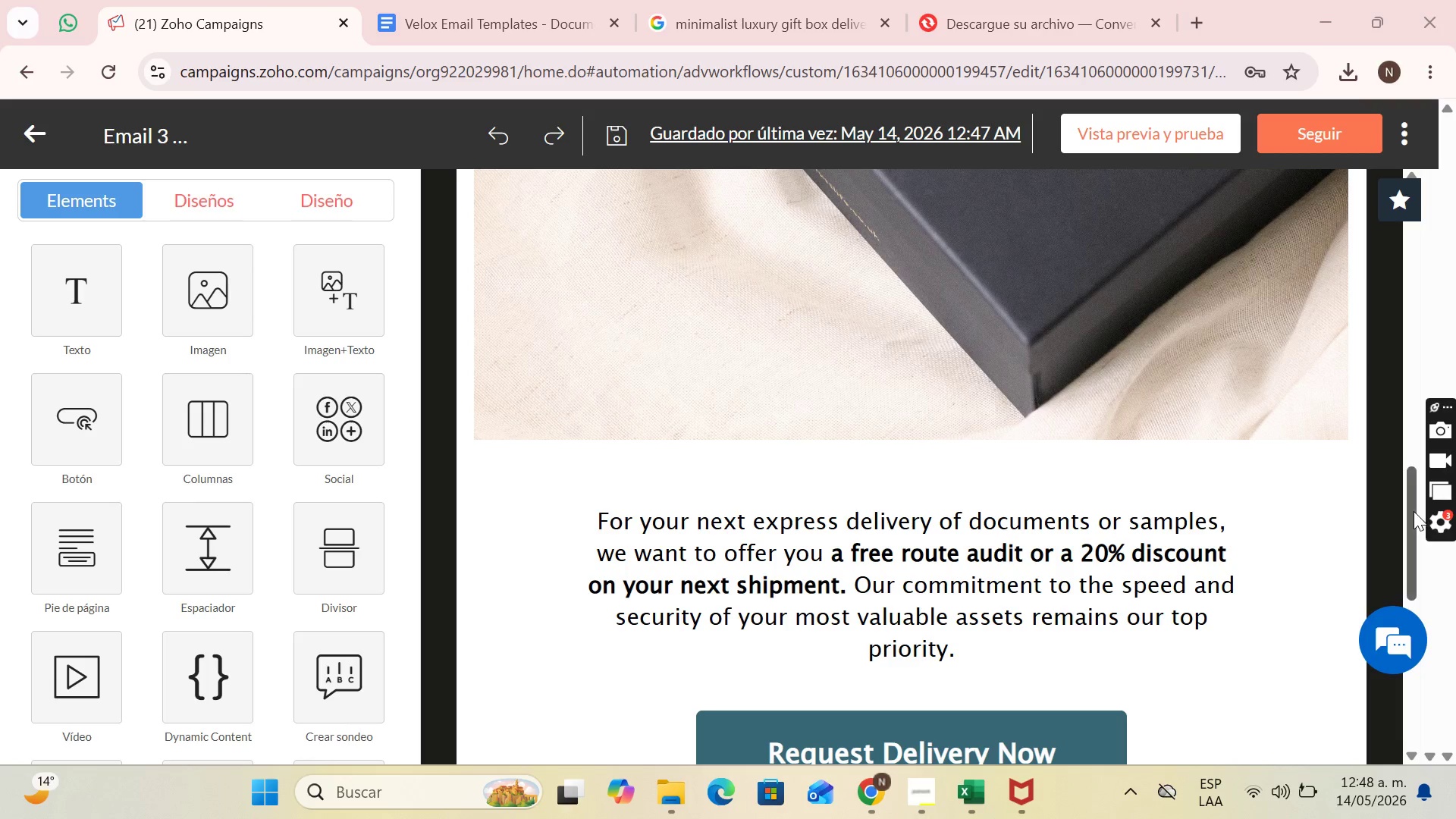 
left_click_drag(start_coordinate=[1414, 511], to_coordinate=[1455, 648])
 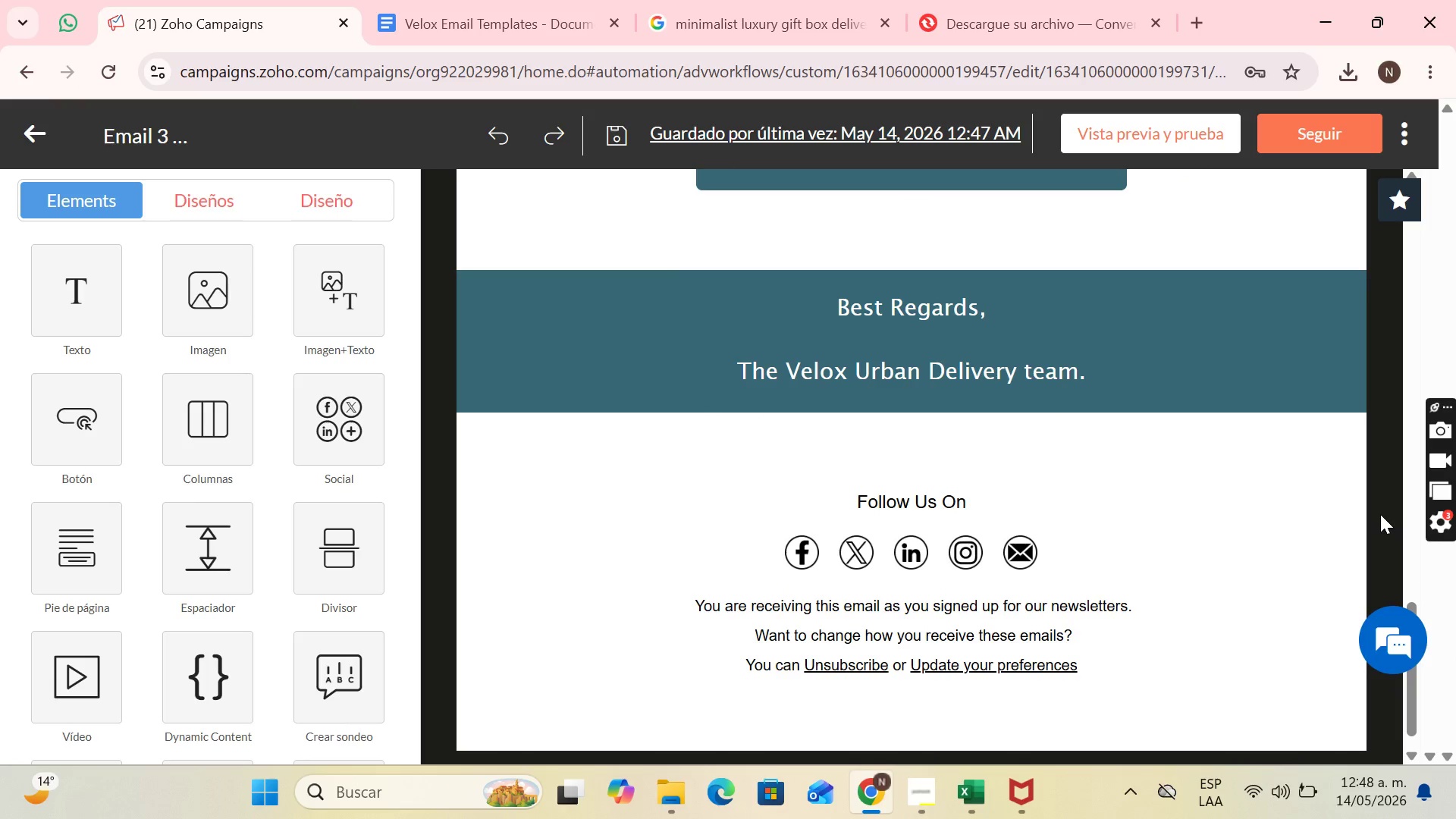 
key(PrintScreen)